 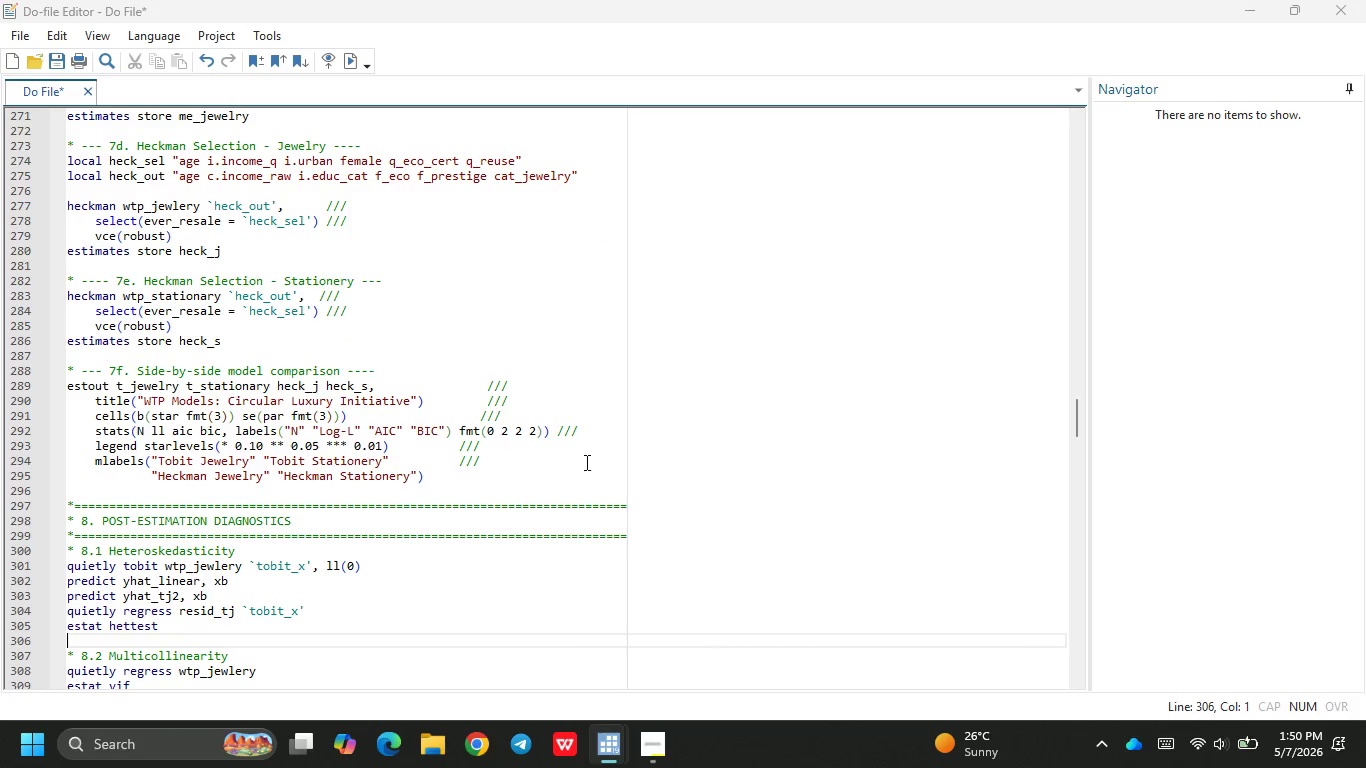 
scroll: coordinate [469, 549], scroll_direction: down, amount: 5.0
 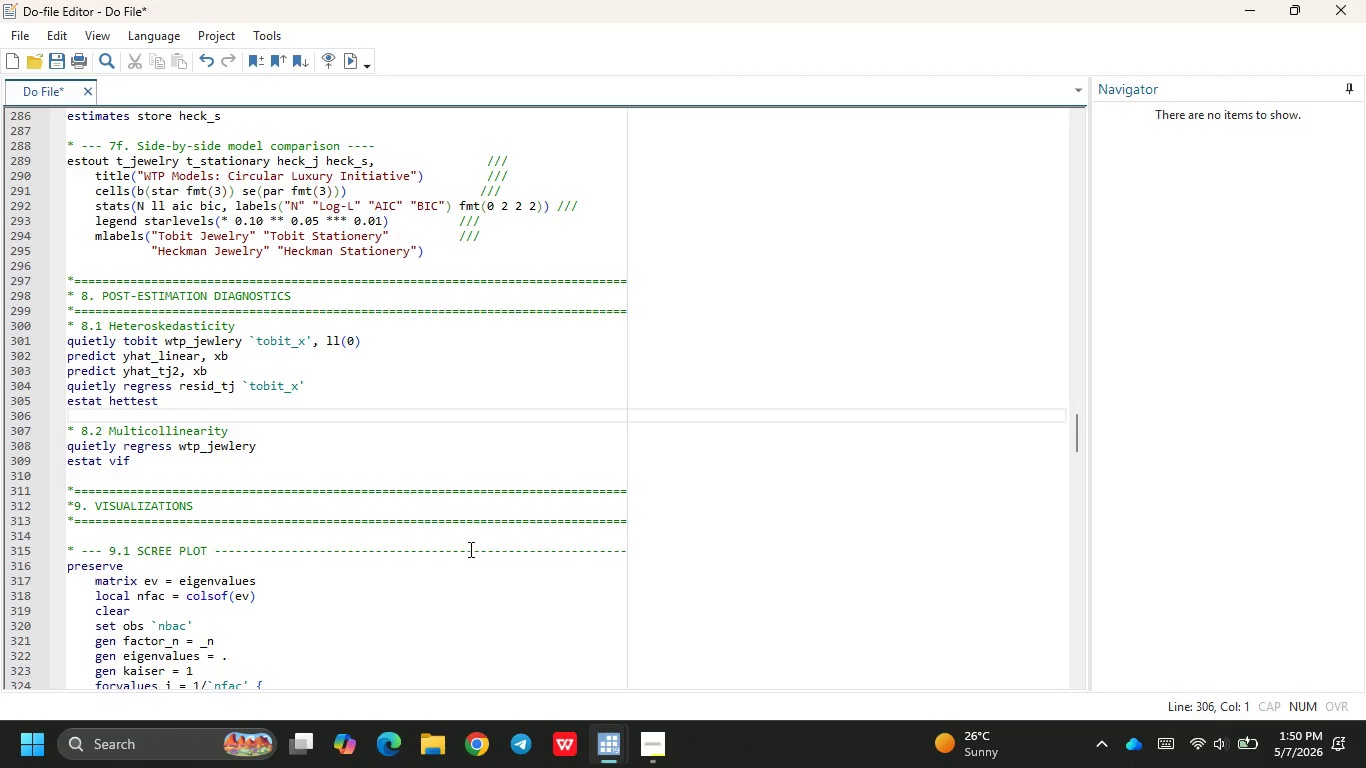 
wait(12.44)
 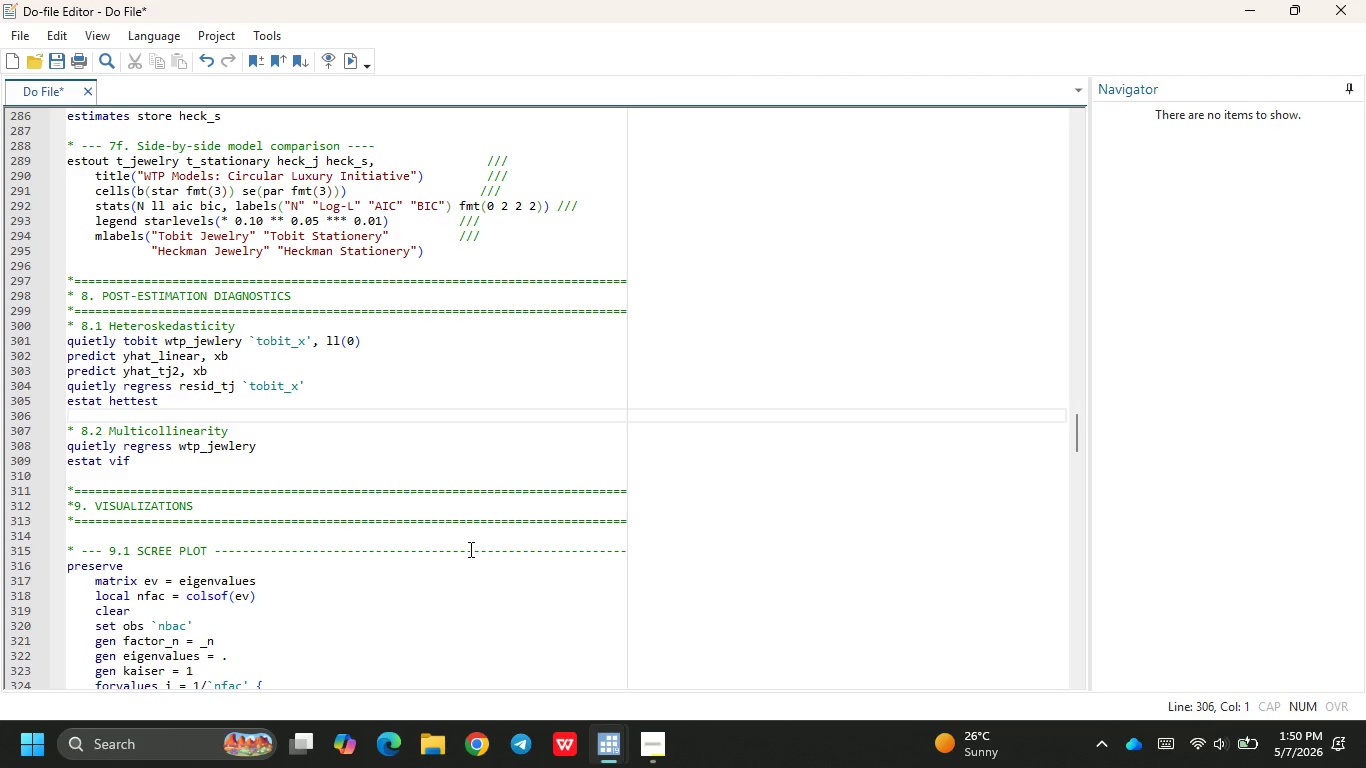 
left_click([249, 371])
 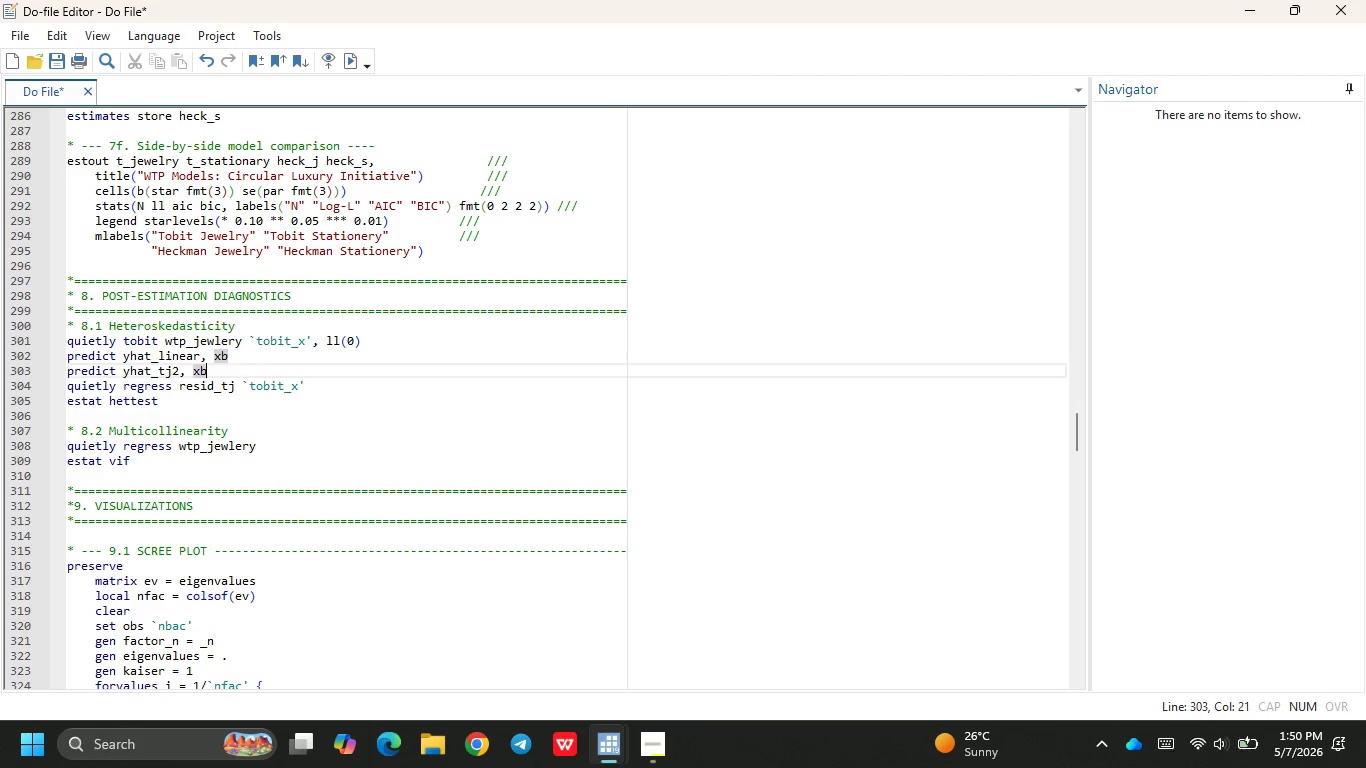 
key(Enter)
 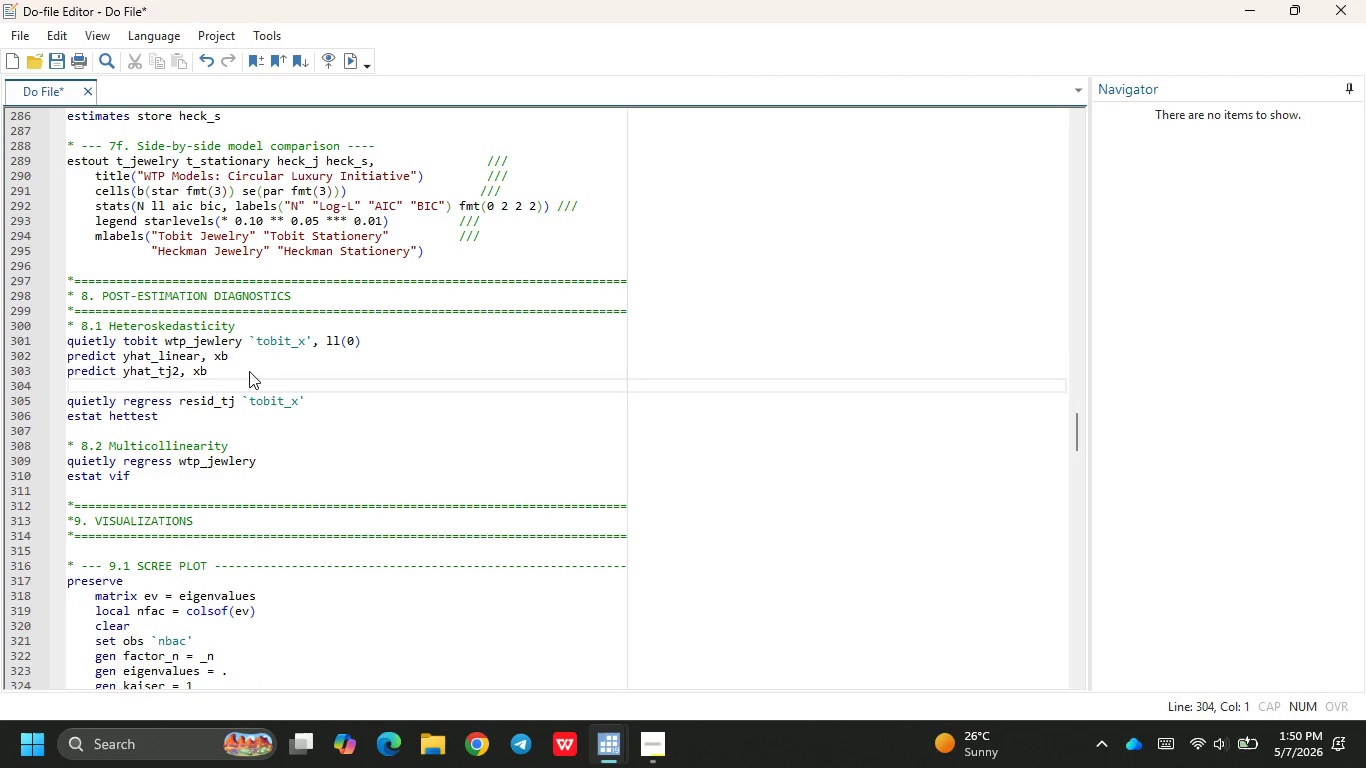 
type(gen resi)
 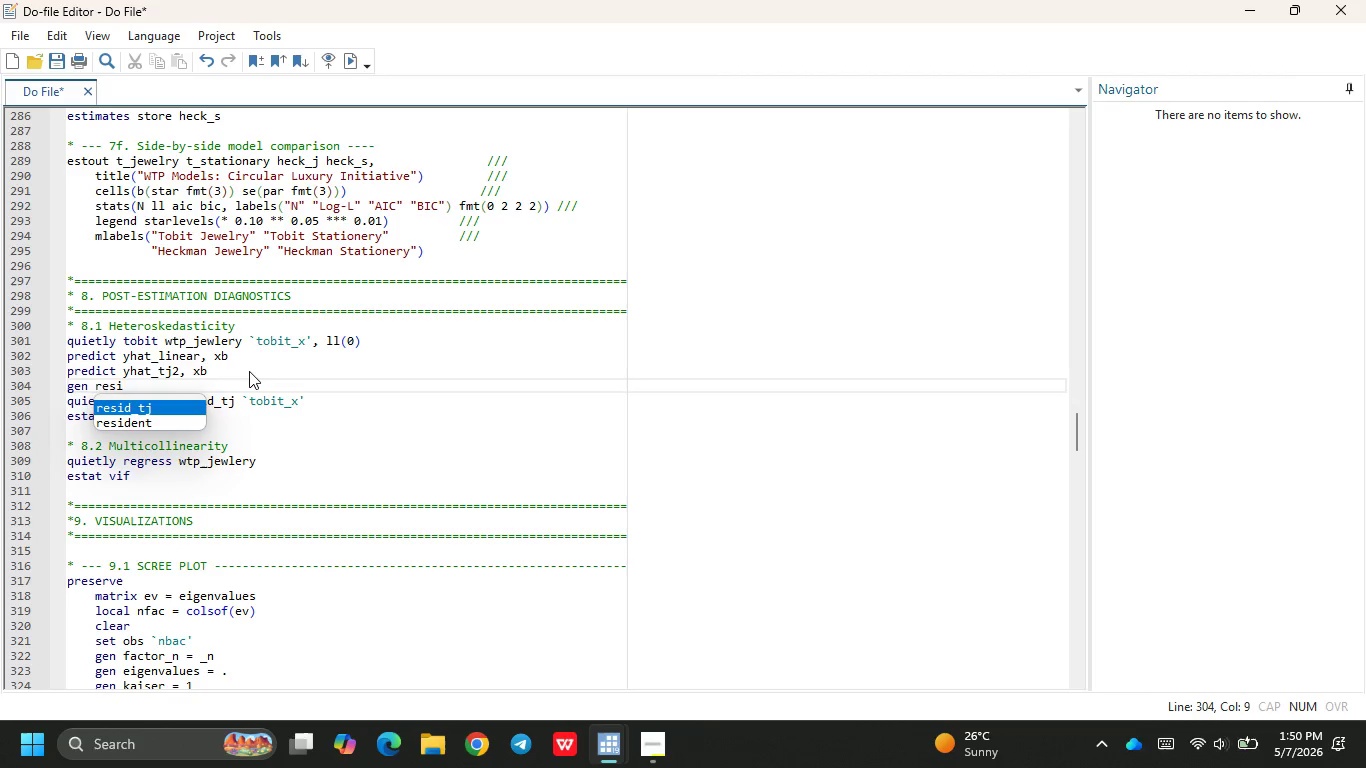 
key(Enter)
 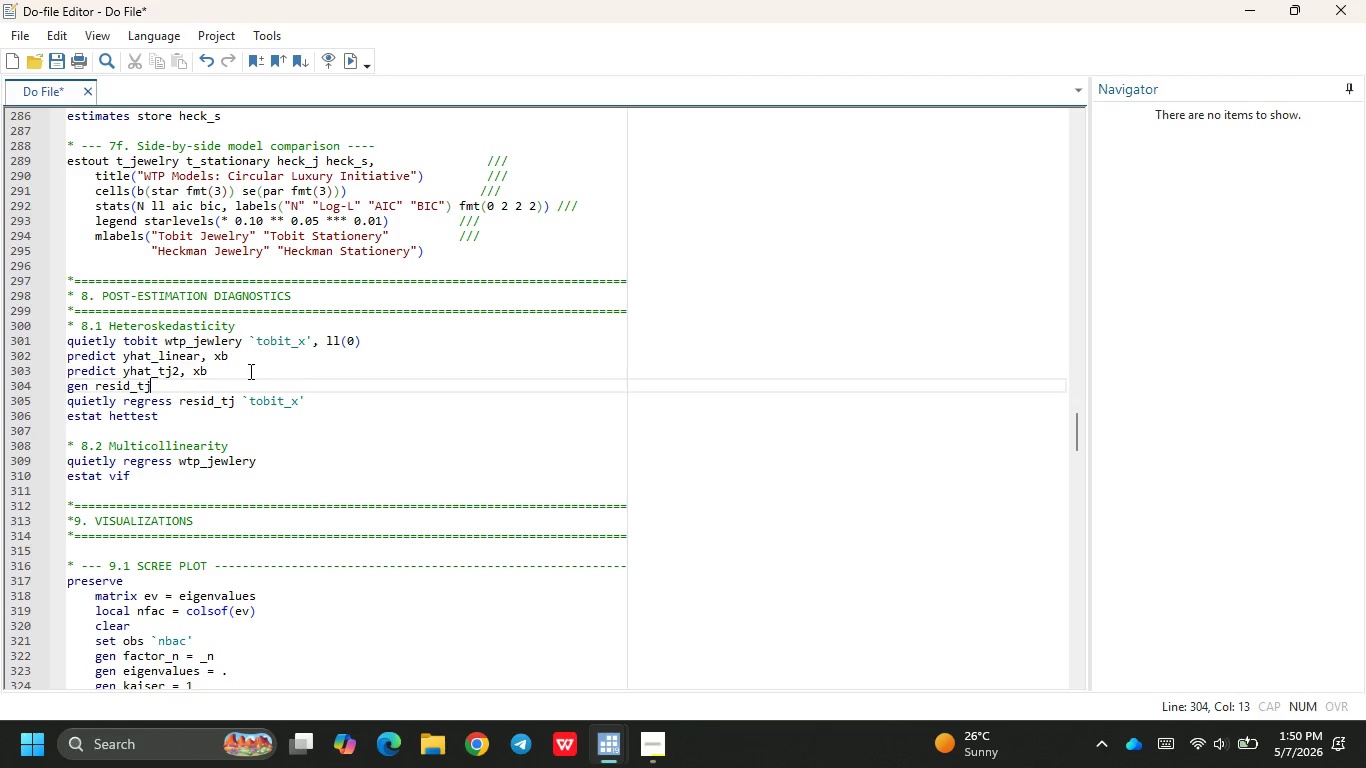 
type( = wtp_jewl)
 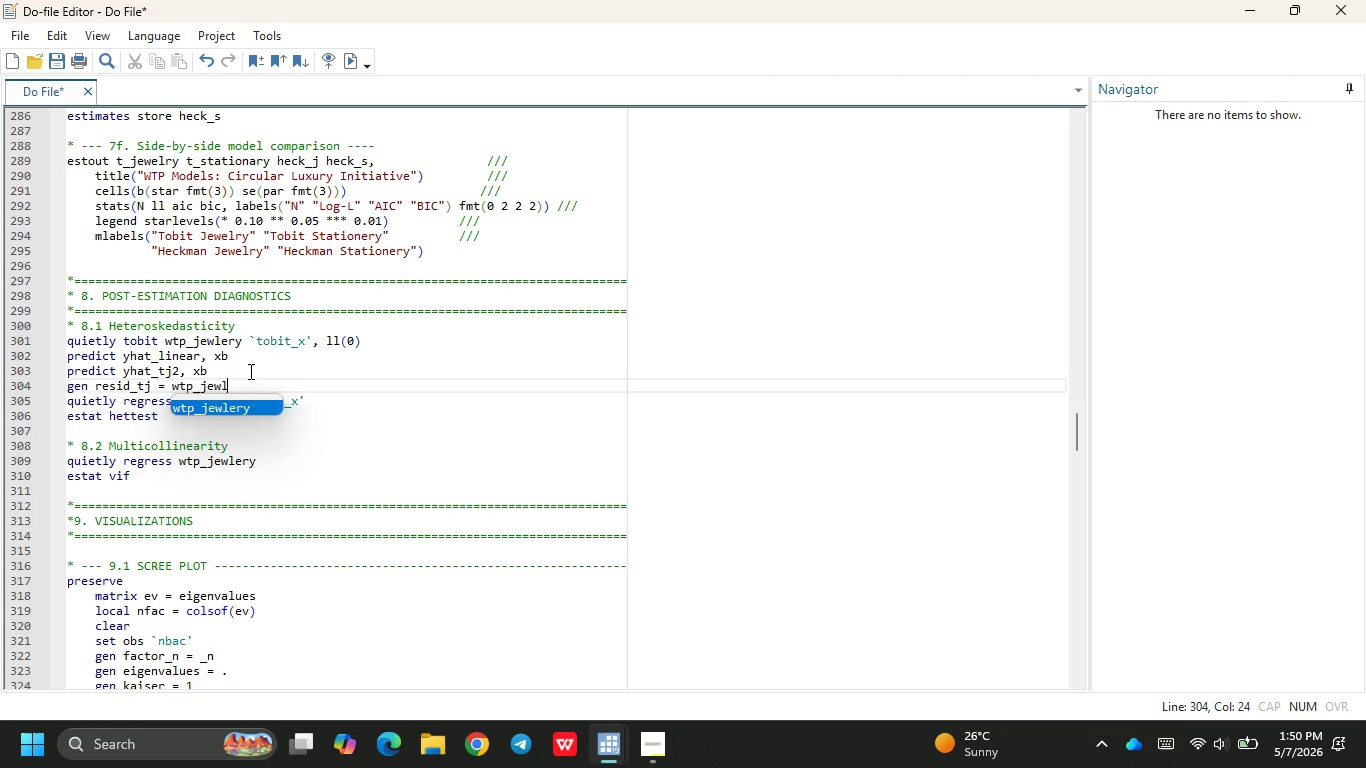 
key(Enter)
 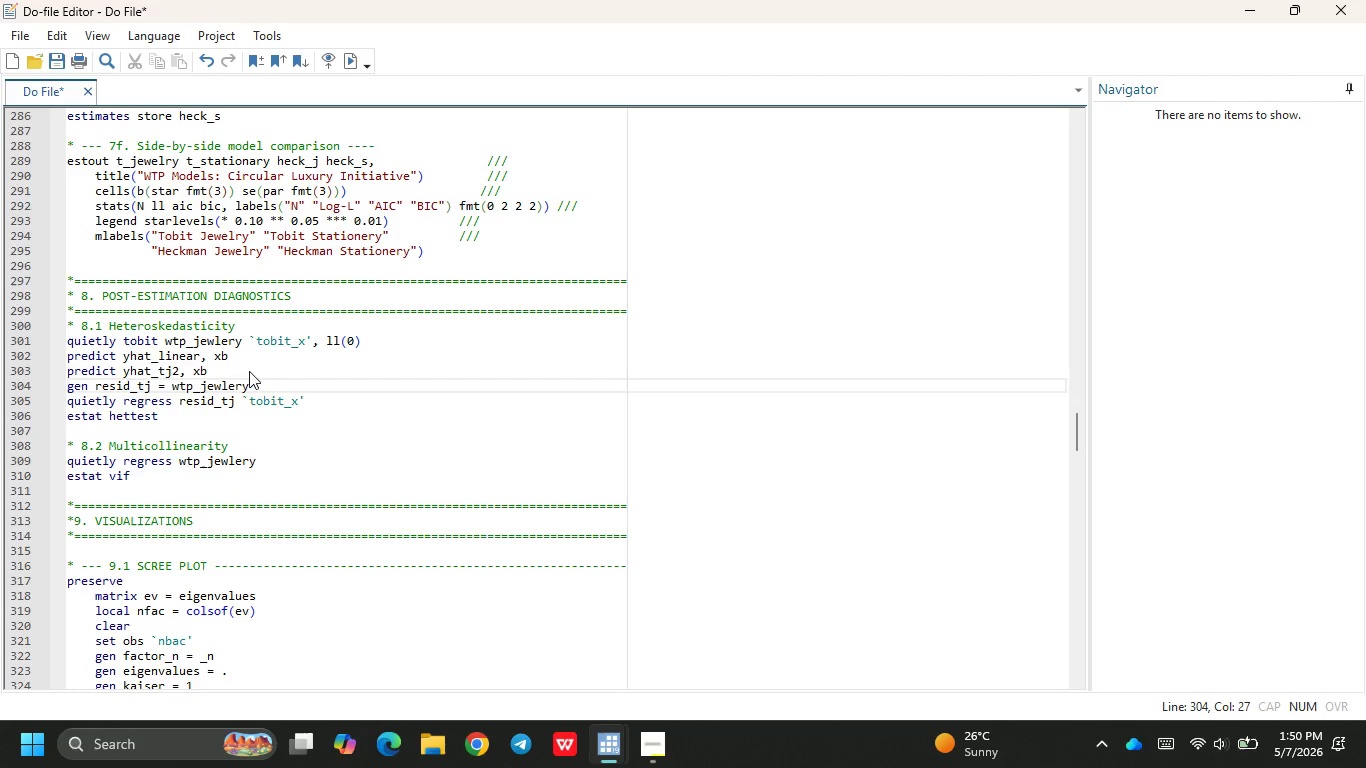 
type( - yah)
key(Backspace)
key(Backspace)
type(hat_lin)
 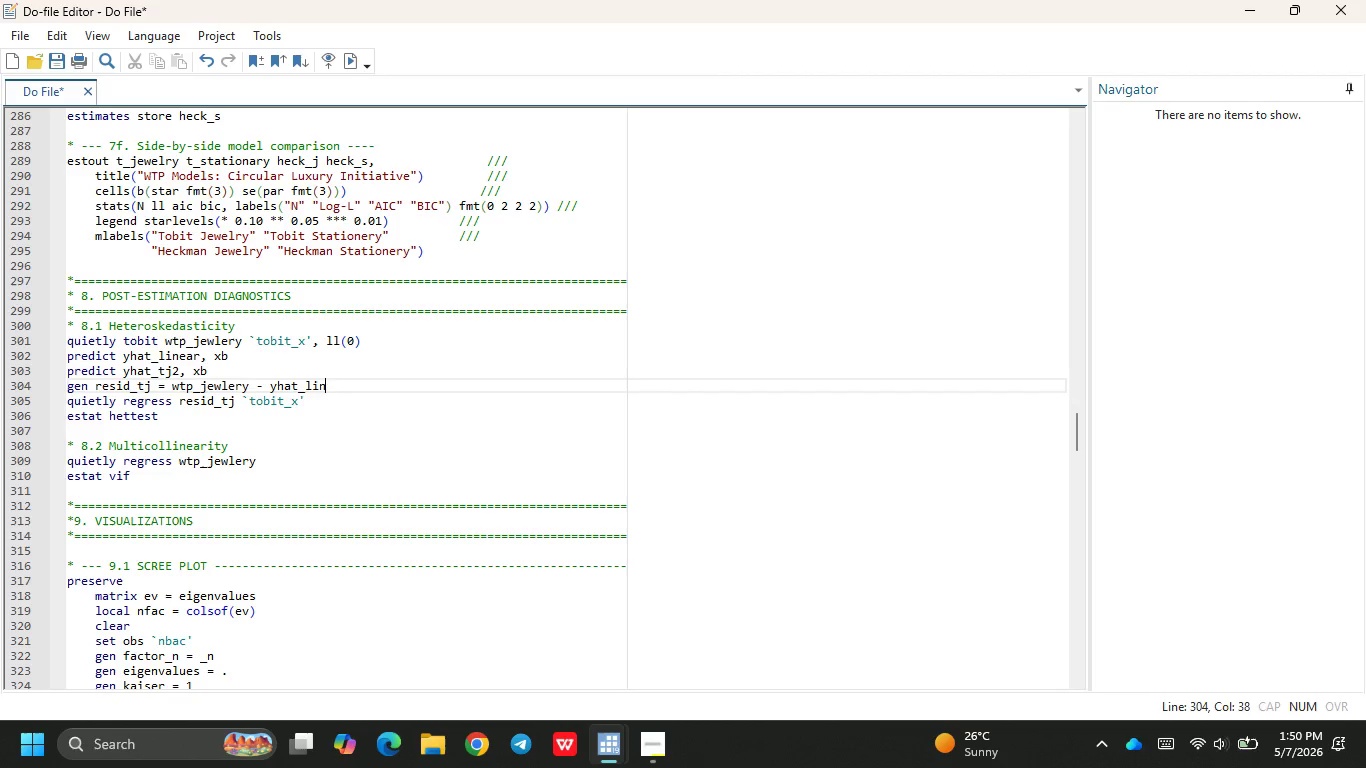 
key(Enter)
 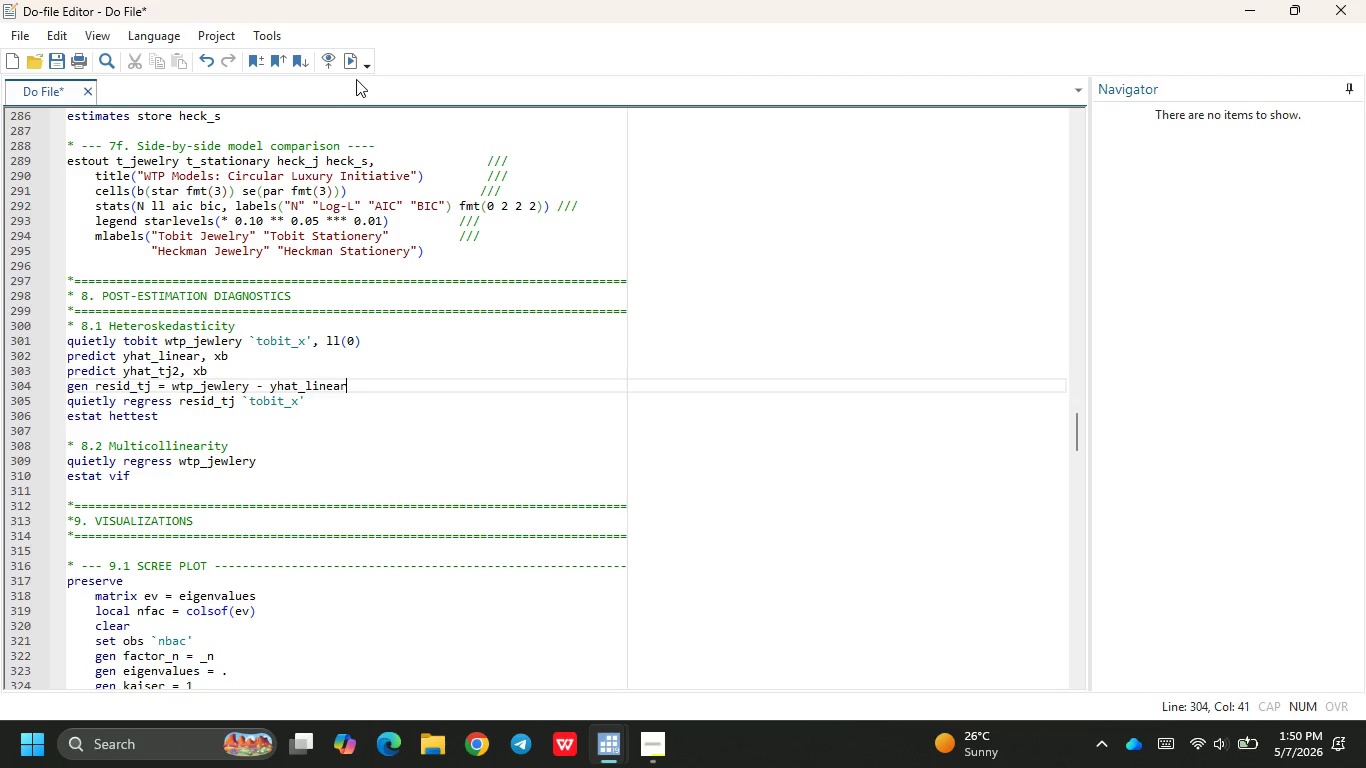 
left_click([351, 68])
 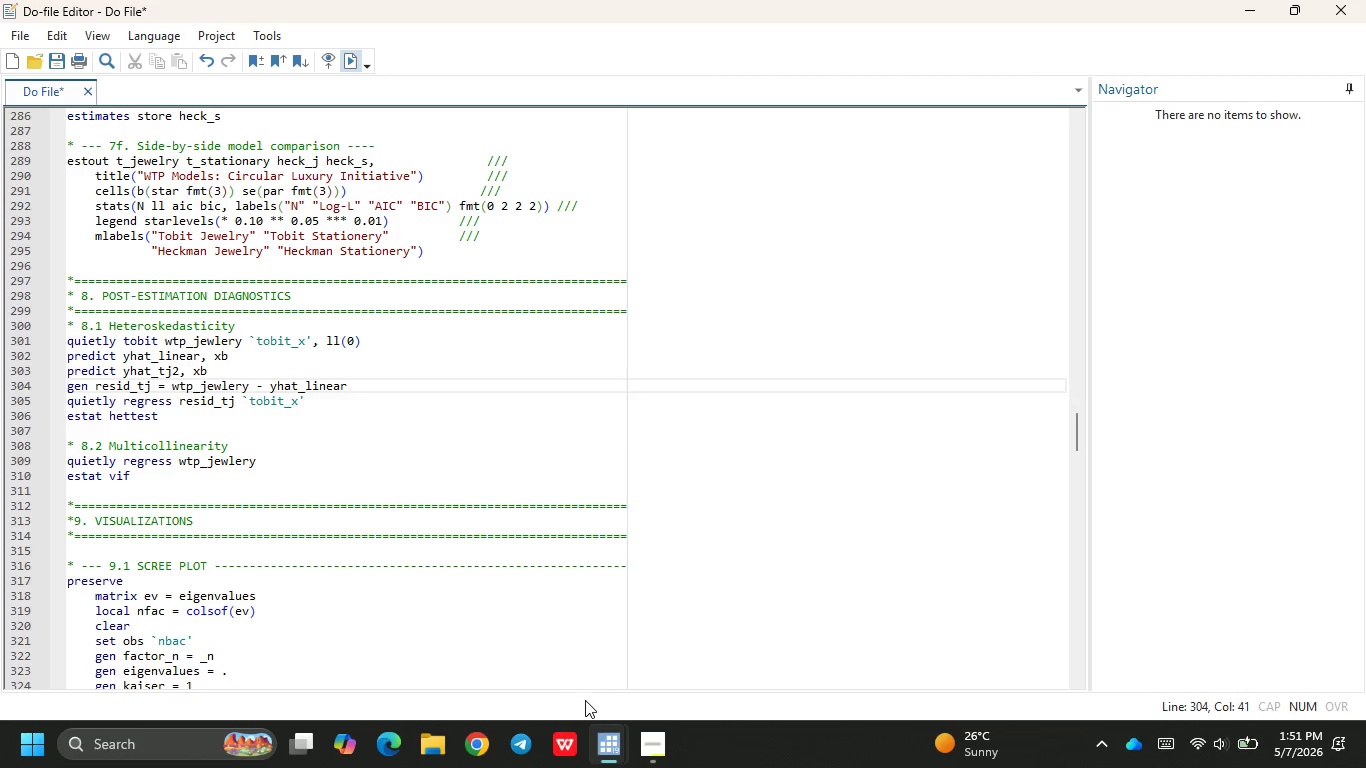 
mouse_move([608, 712])
 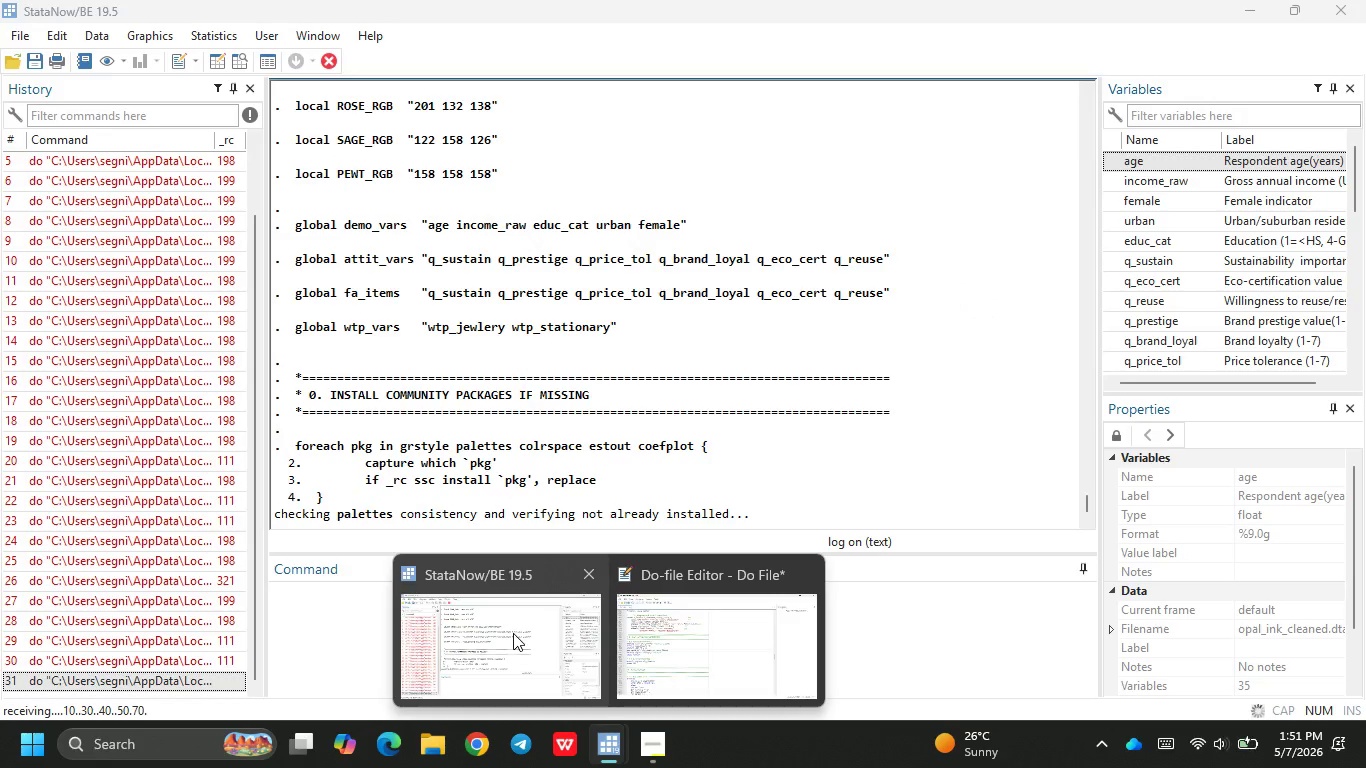 
left_click([513, 633])
 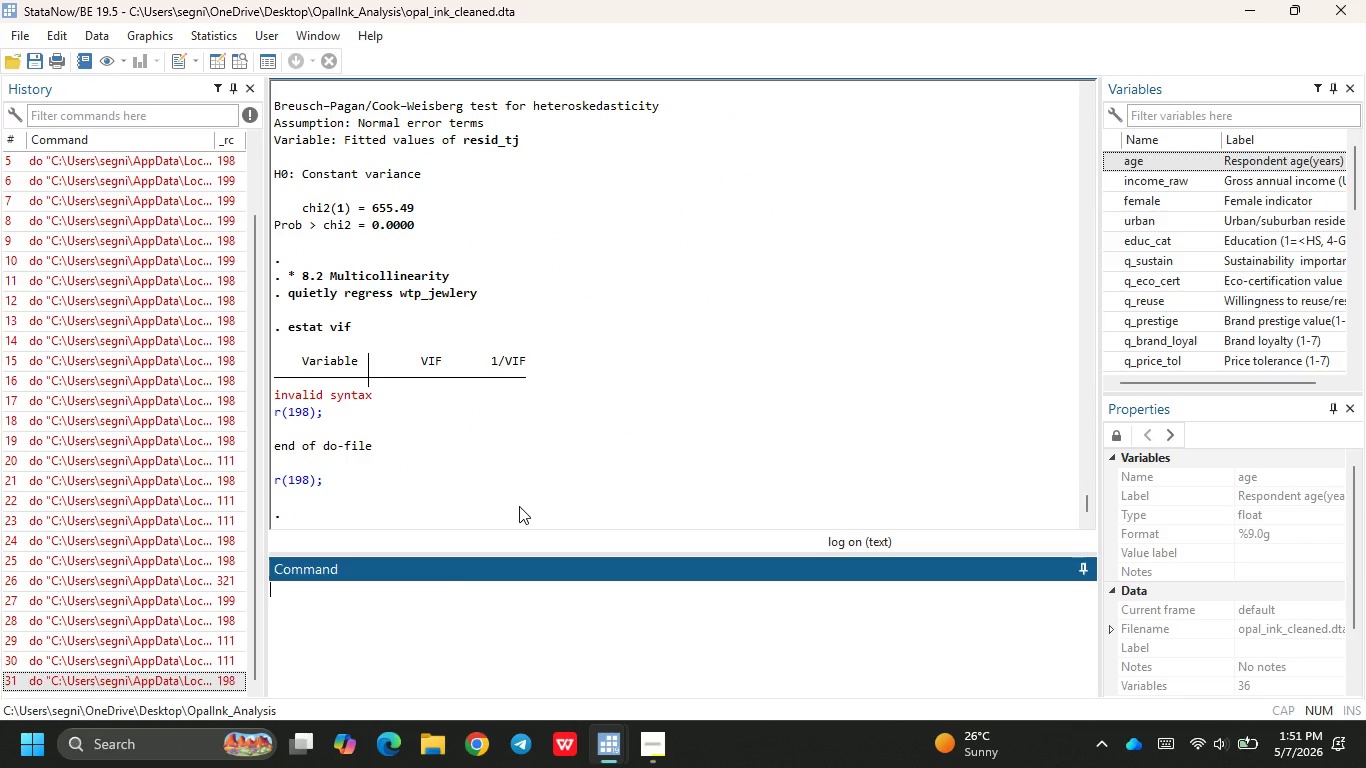 
wait(25.35)
 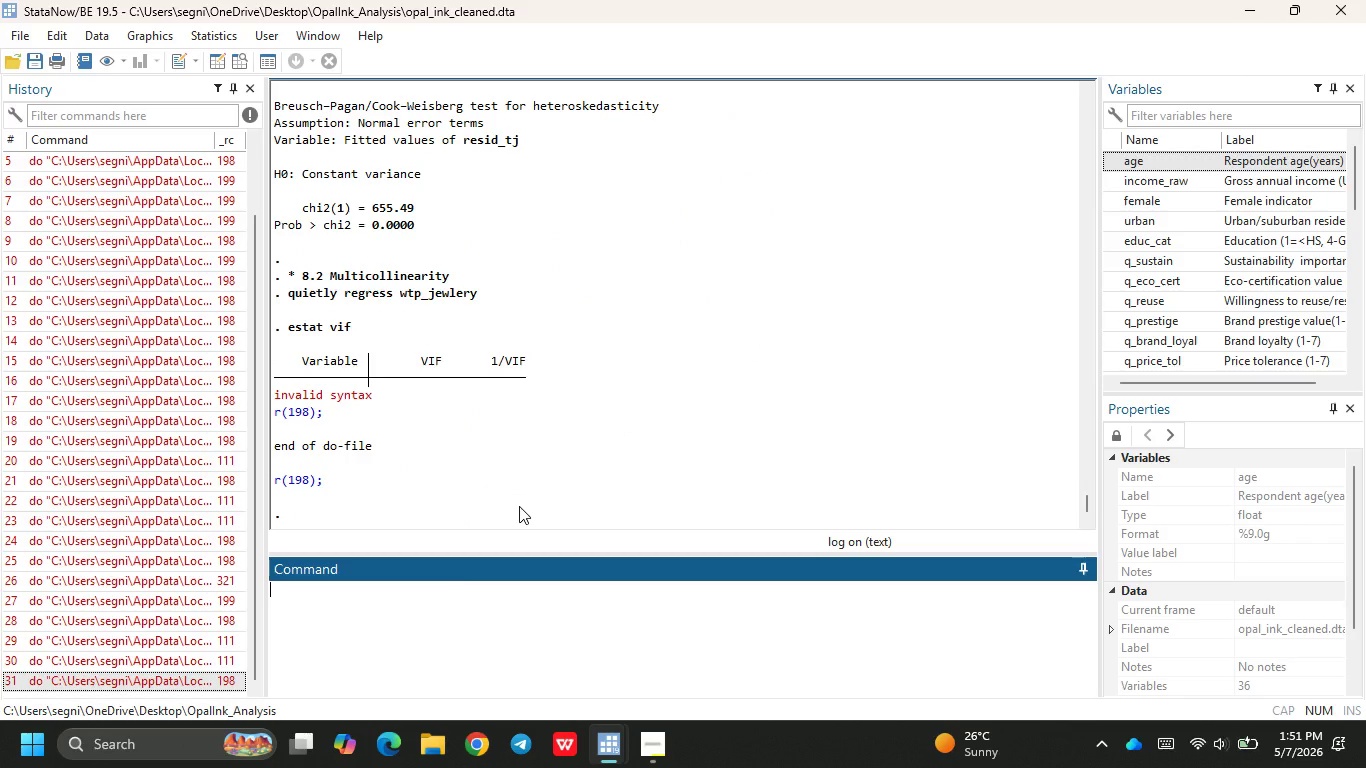 
mouse_move([638, 742])
 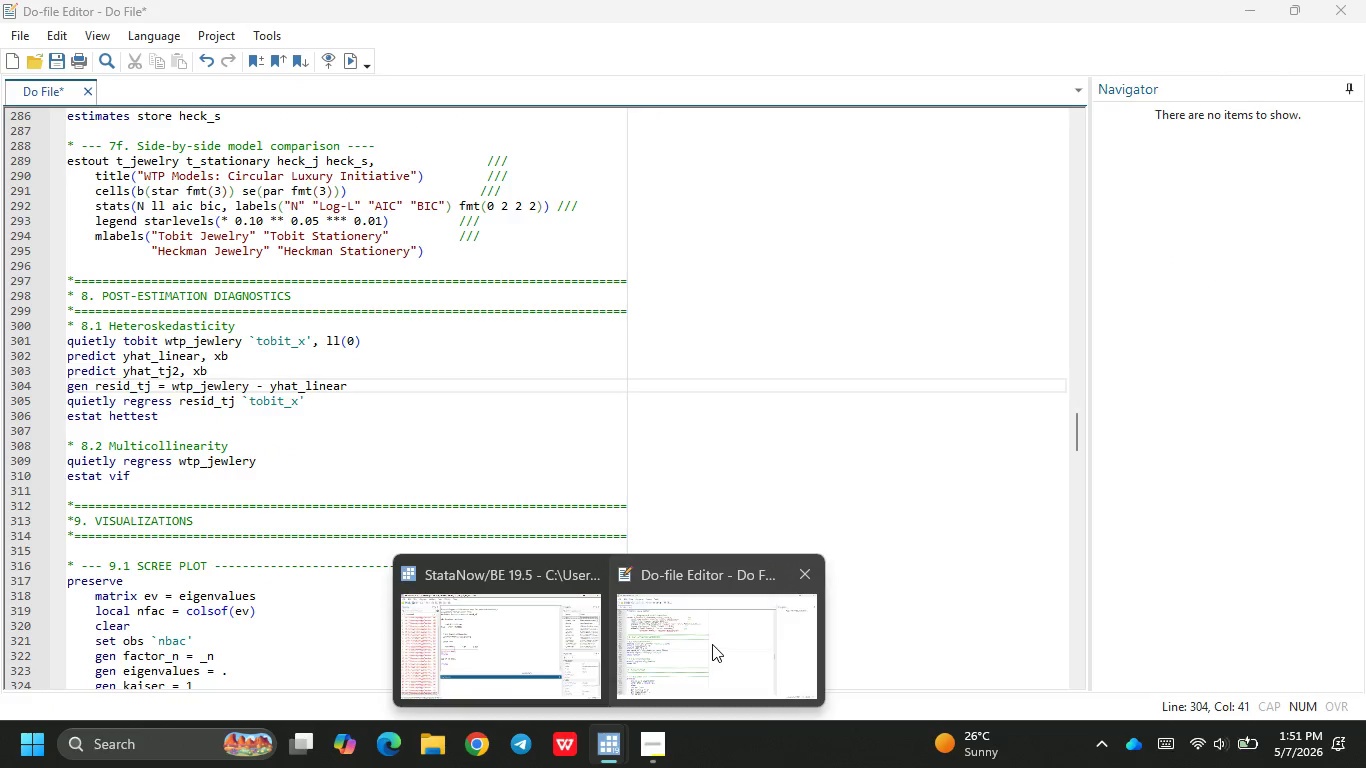 
left_click([714, 644])
 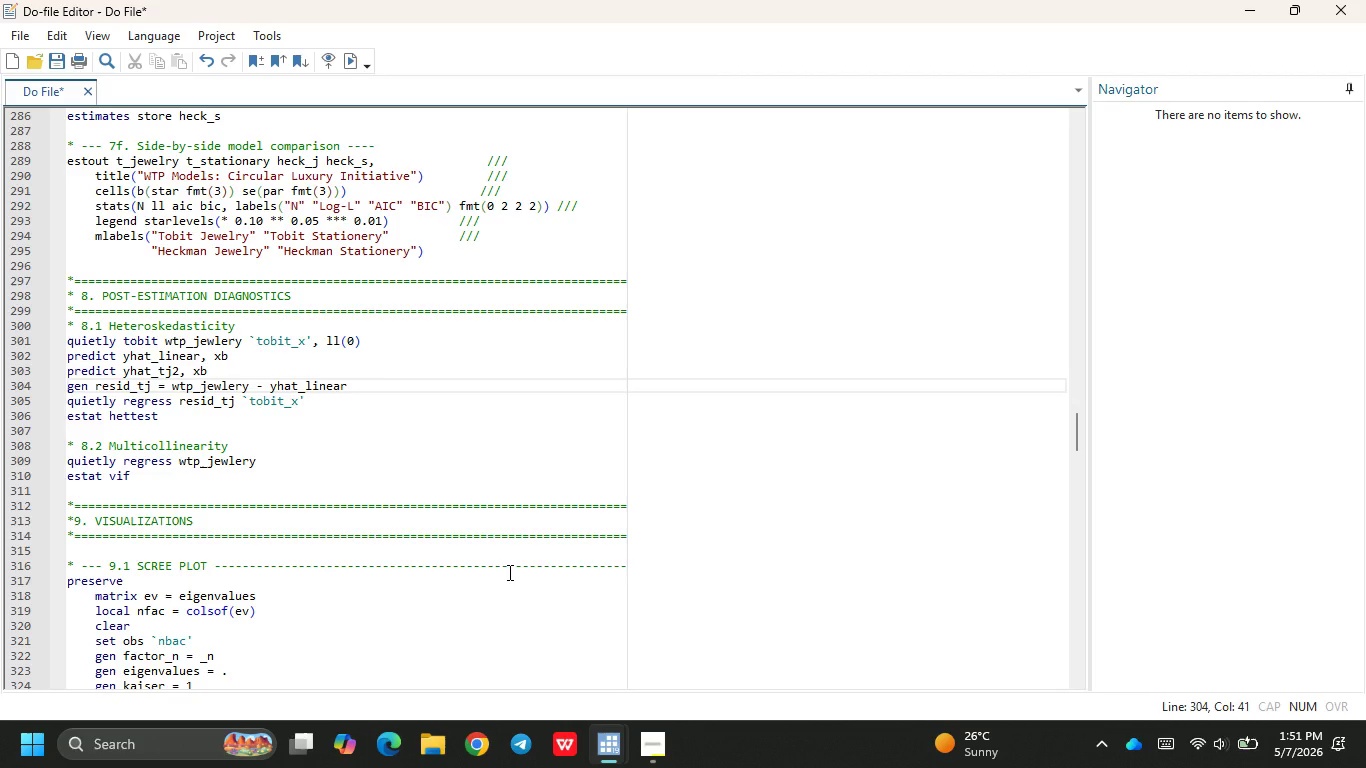 
wait(25.89)
 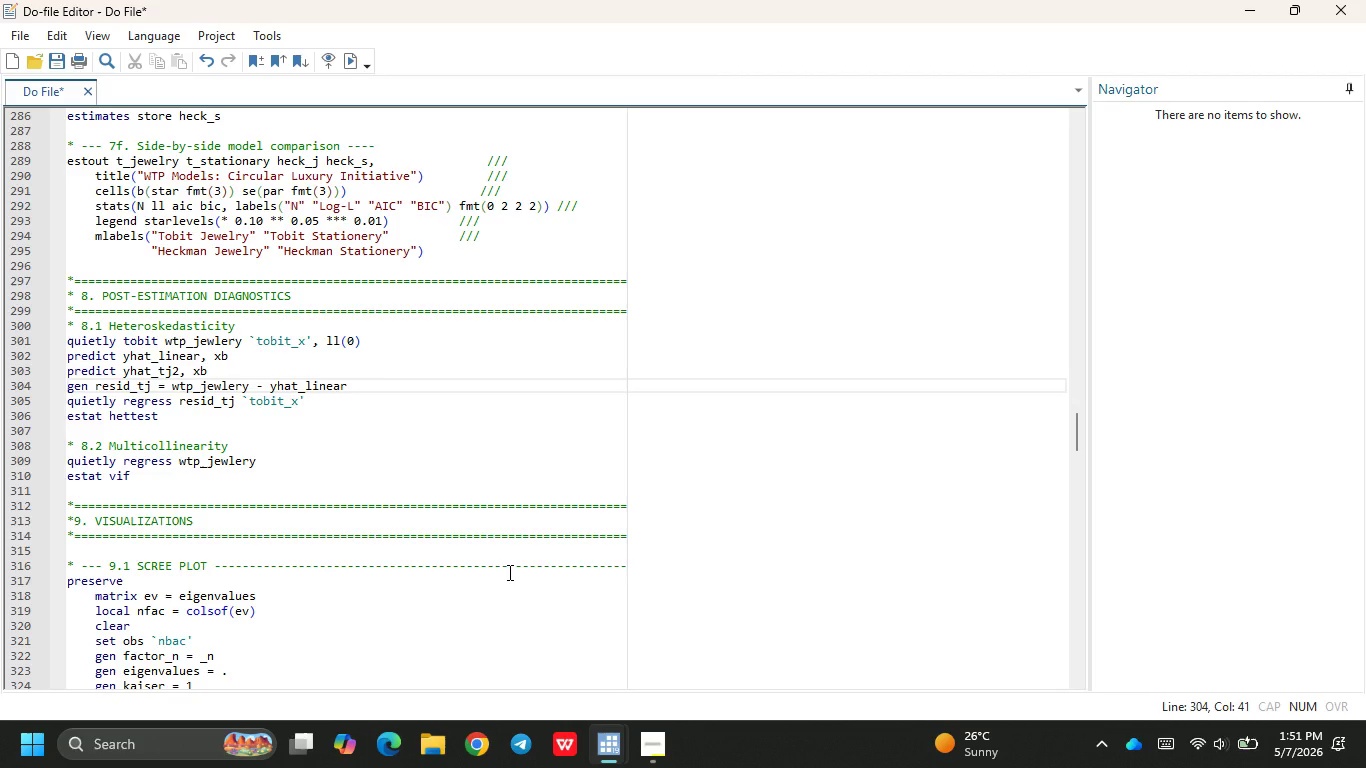 
left_click([552, 650])
 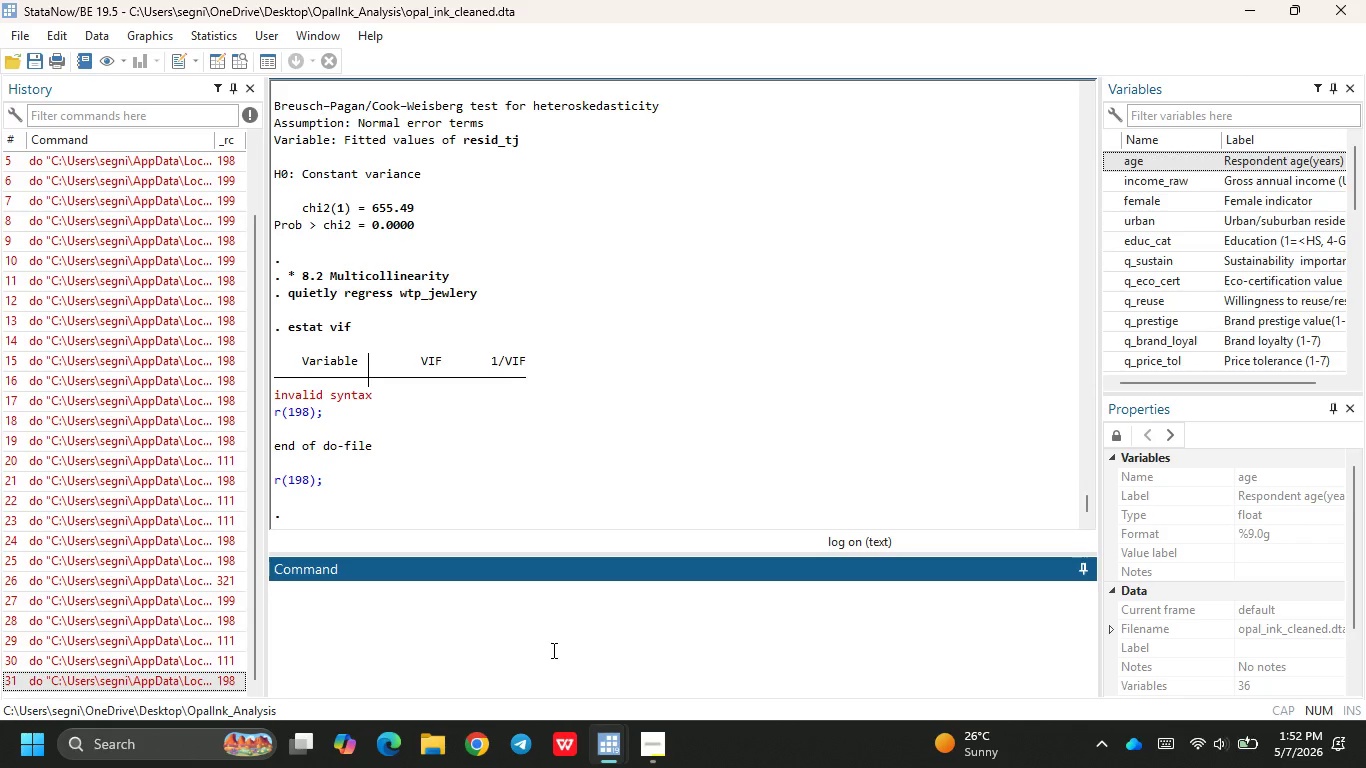 
wait(14.34)
 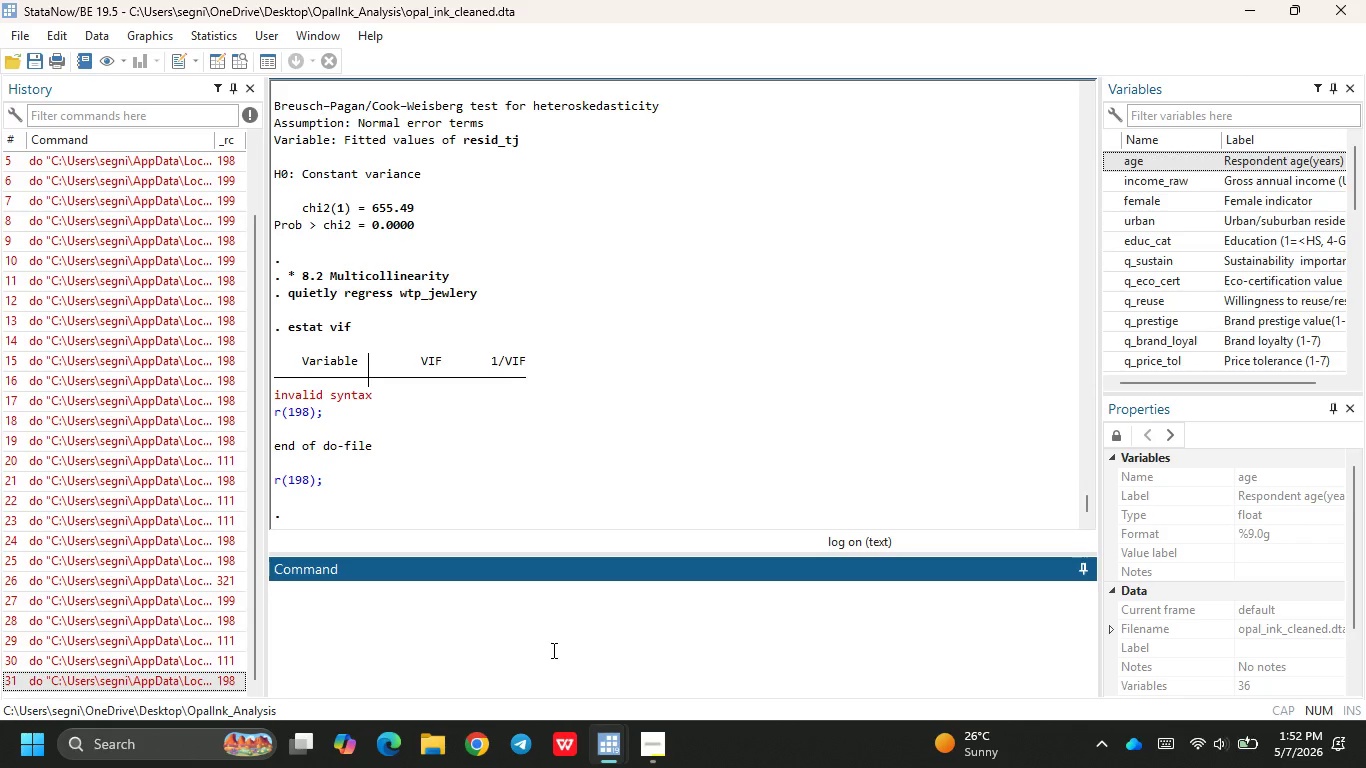 
left_click([716, 646])
 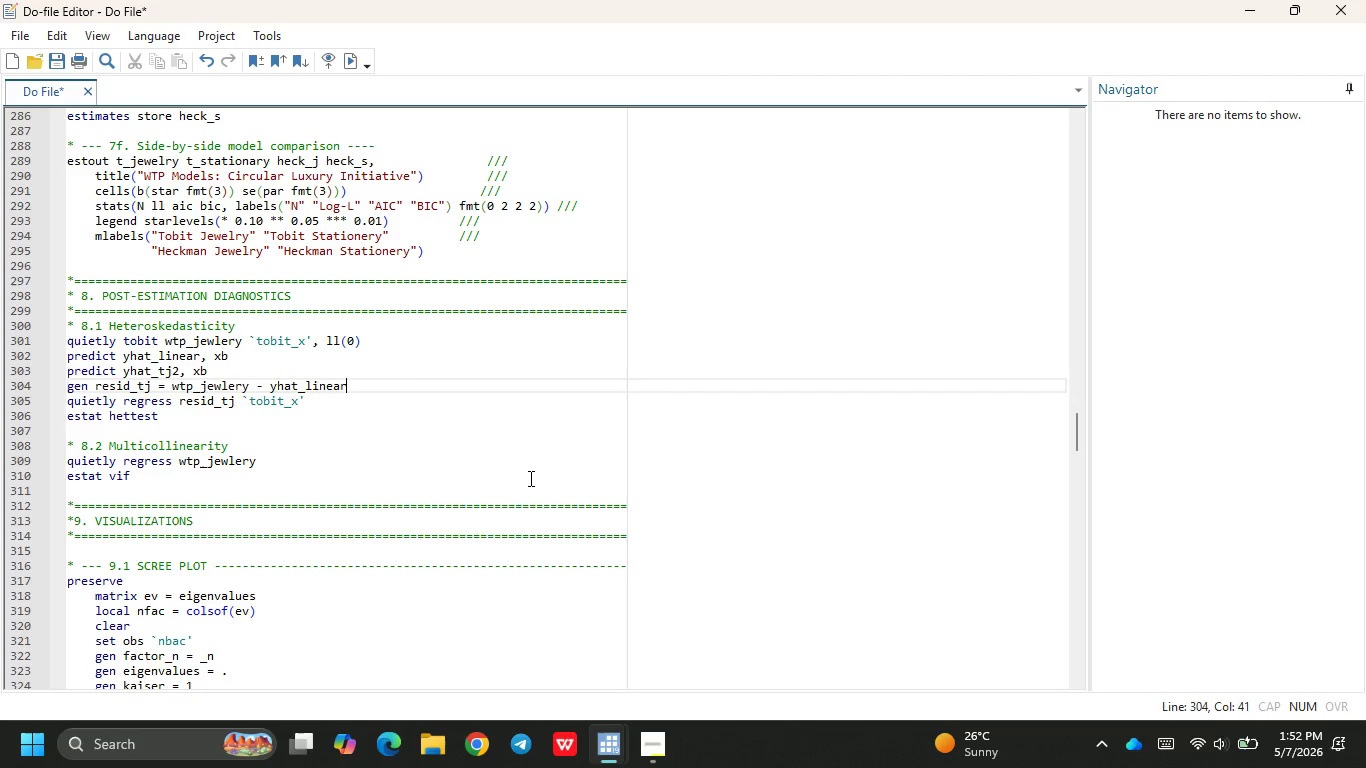 
wait(15.06)
 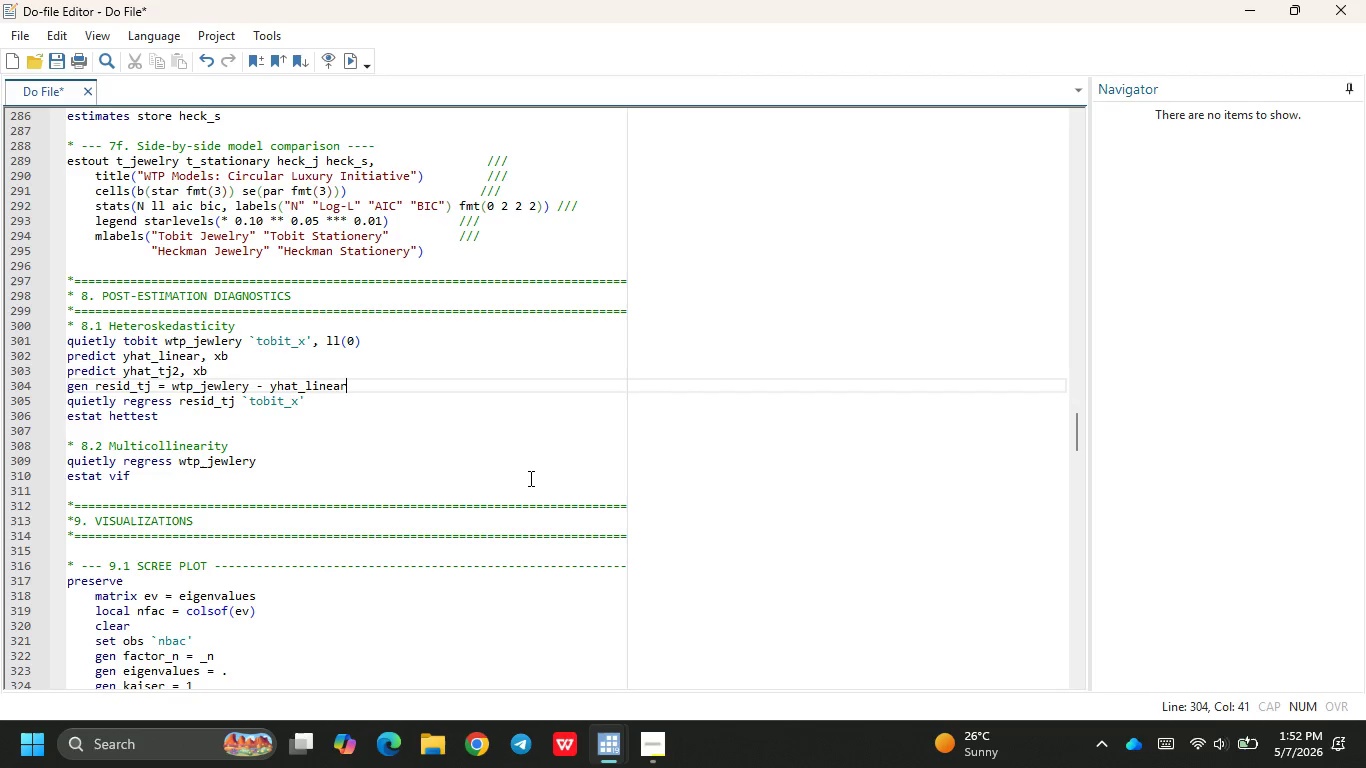 
left_click([263, 465])
 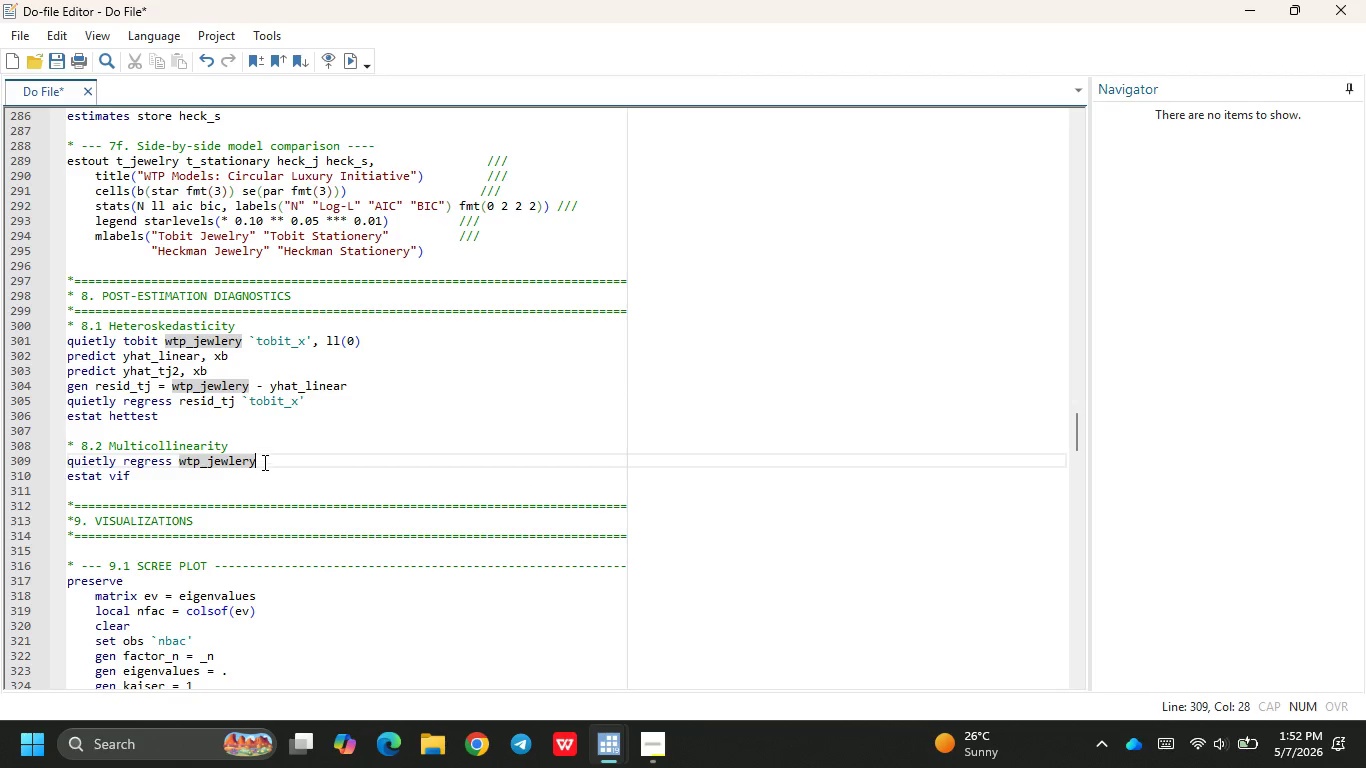 
type( `robi)
key(Backspace)
key(Backspace)
key(Backspace)
key(Backspace)
type(tob)
 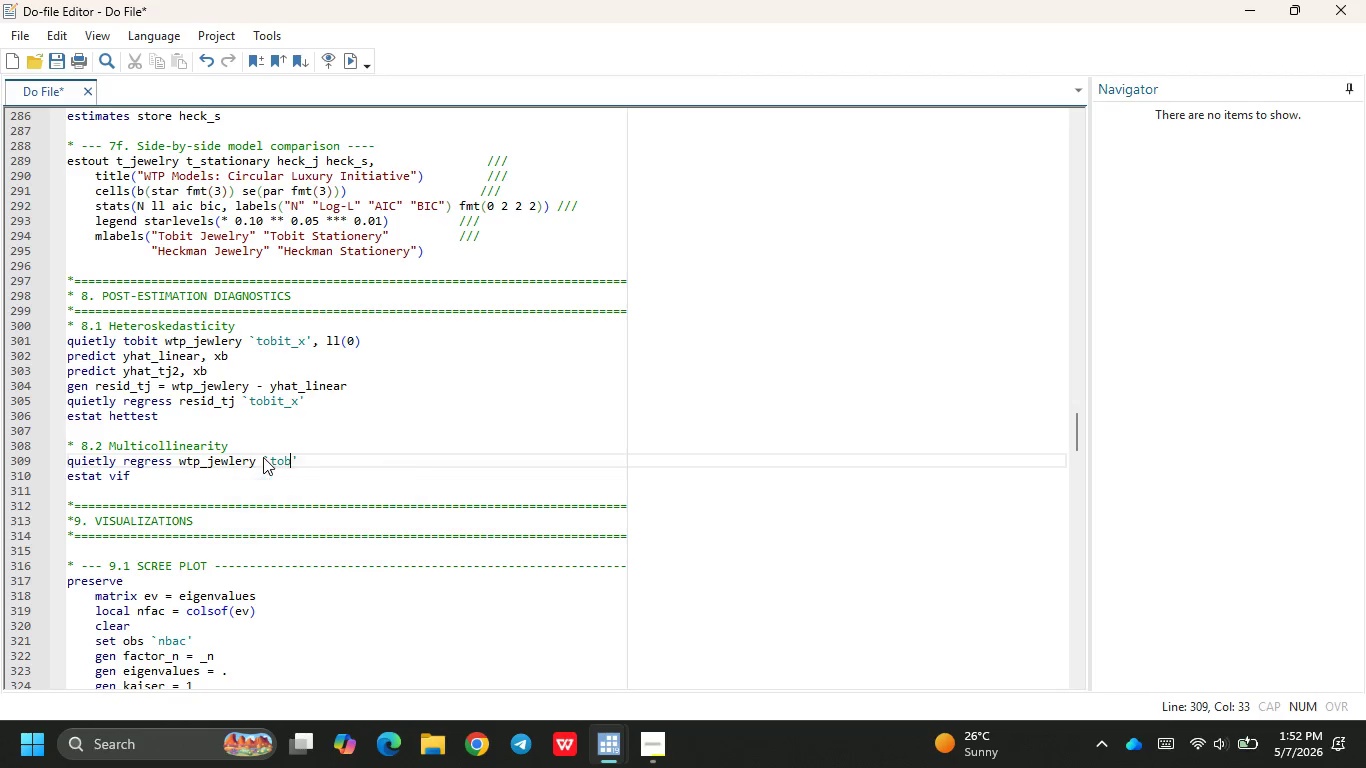 
key(Enter)
 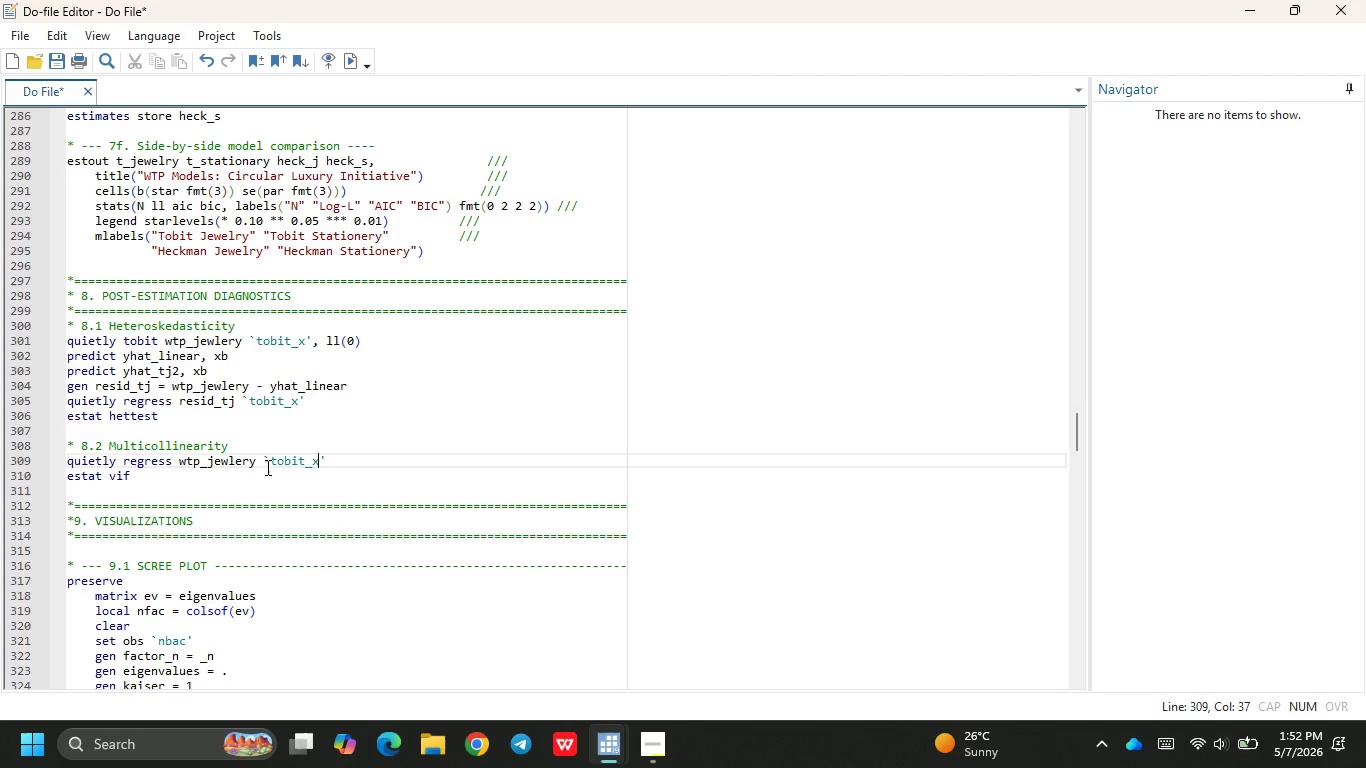 
left_click([342, 64])
 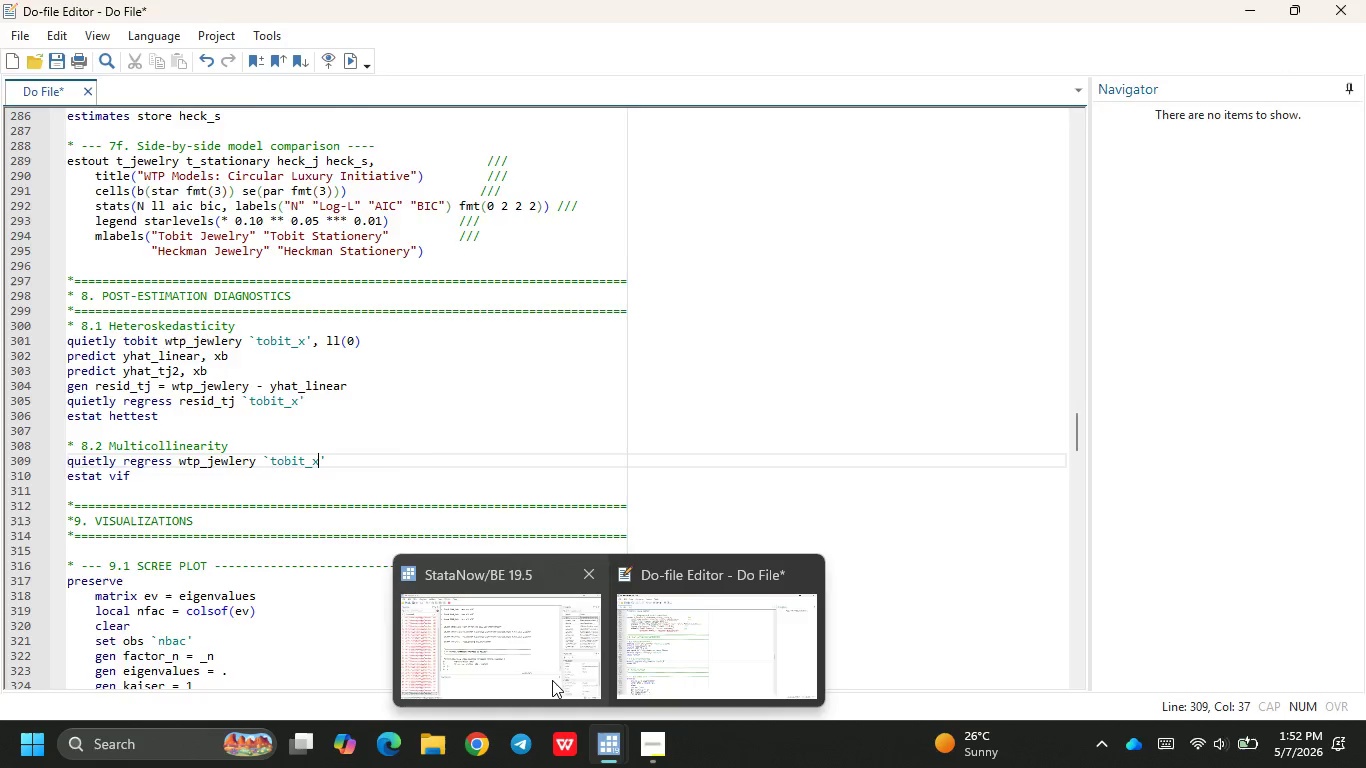 
left_click([552, 680])
 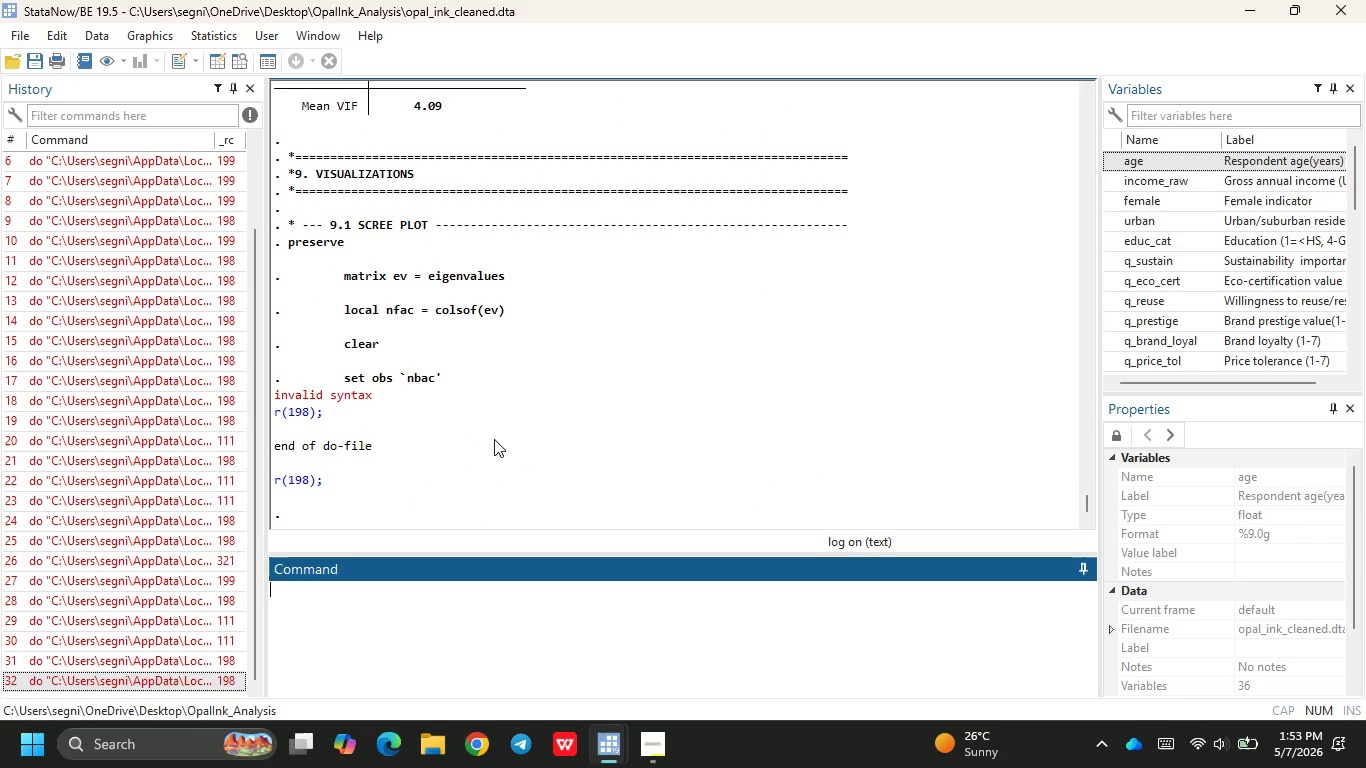 
wait(27.38)
 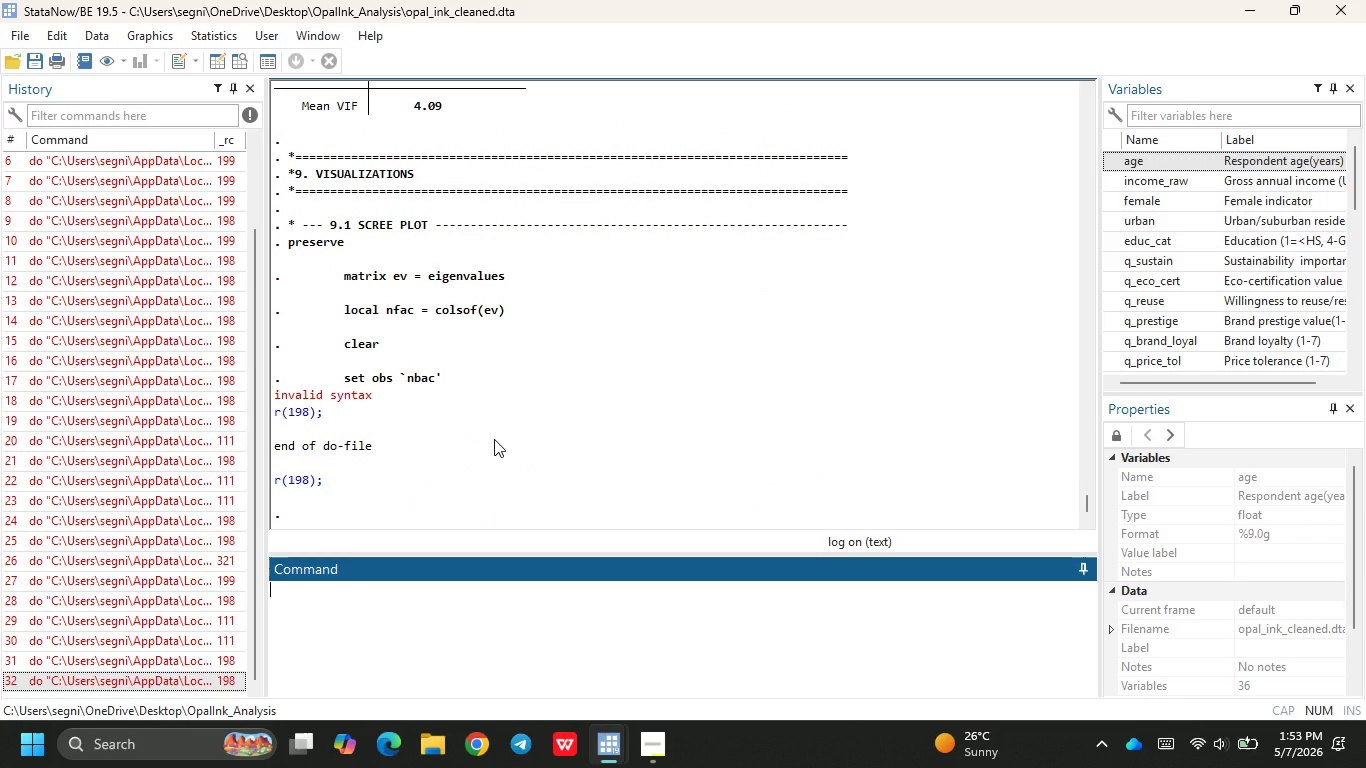 
left_click([695, 639])
 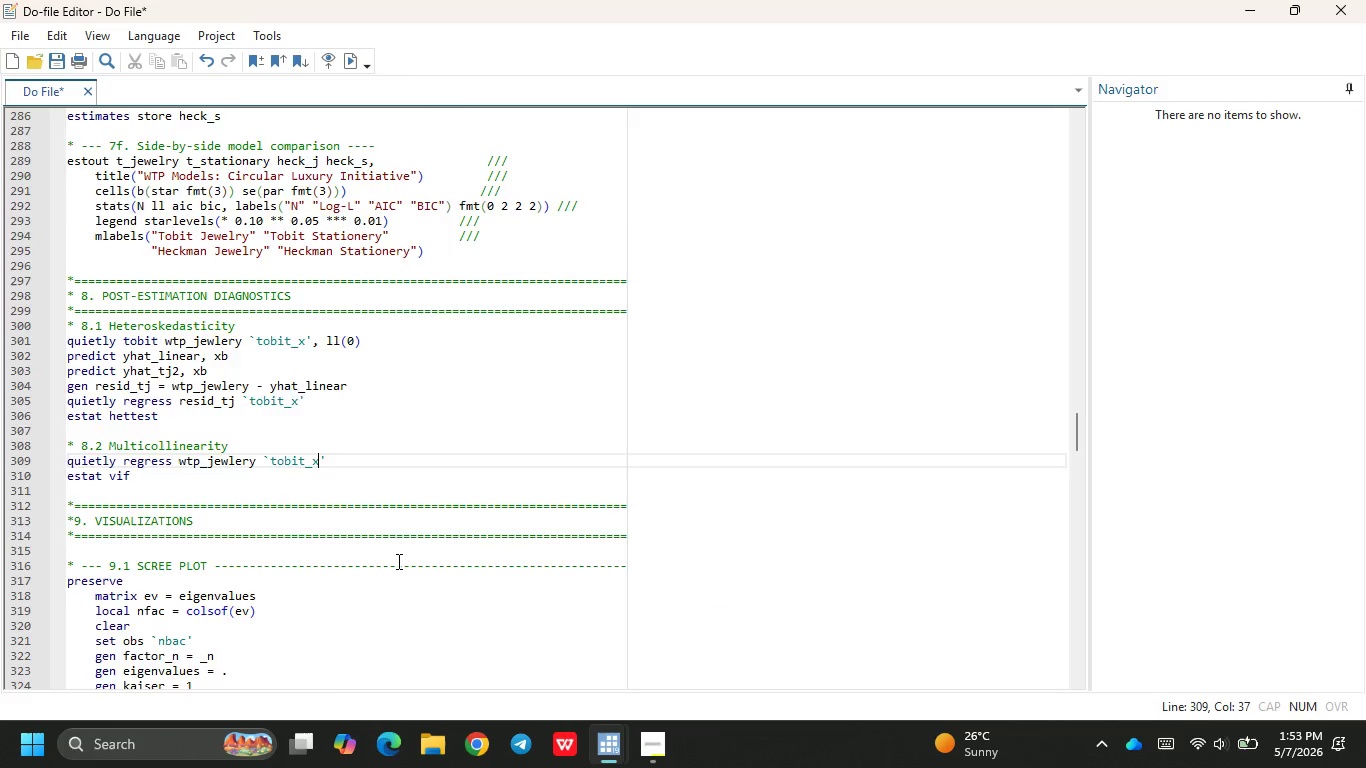 
scroll: coordinate [397, 561], scroll_direction: down, amount: 5.0
 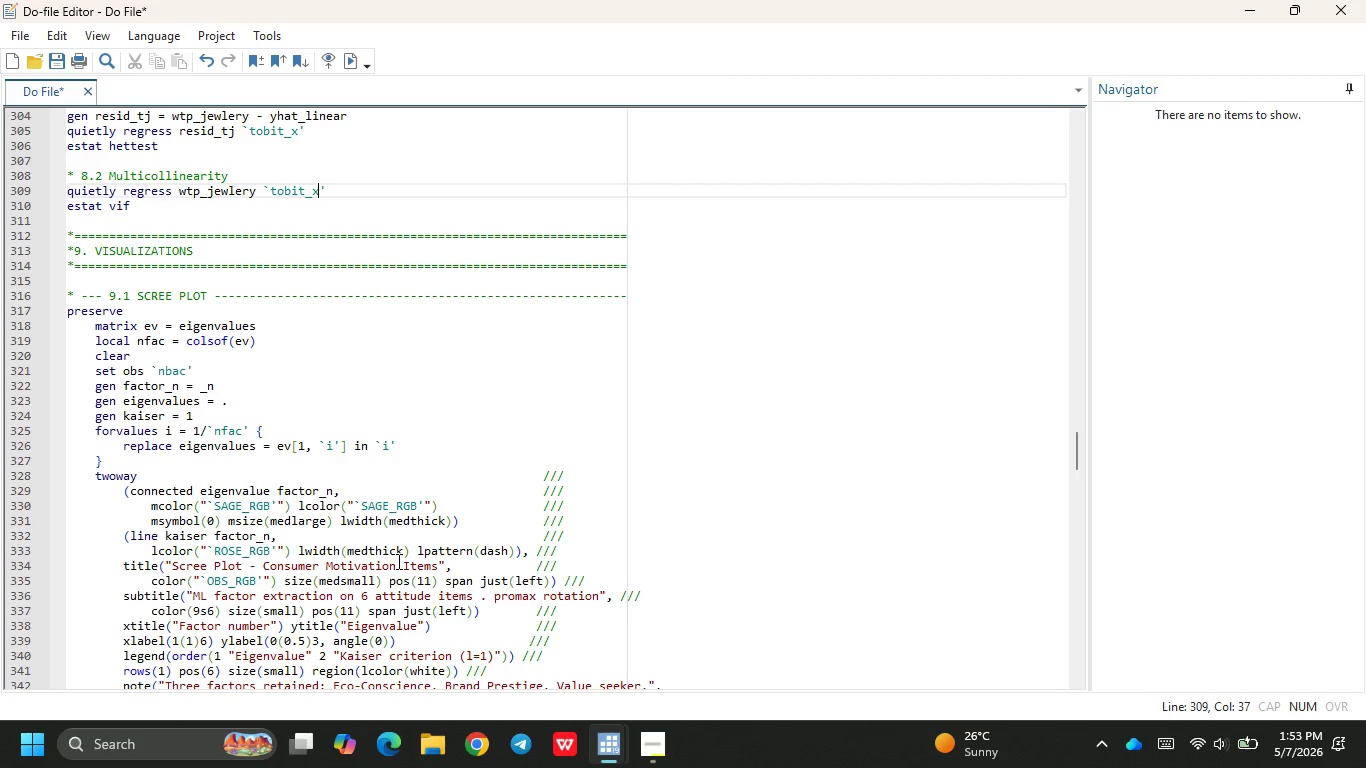 
wait(15.79)
 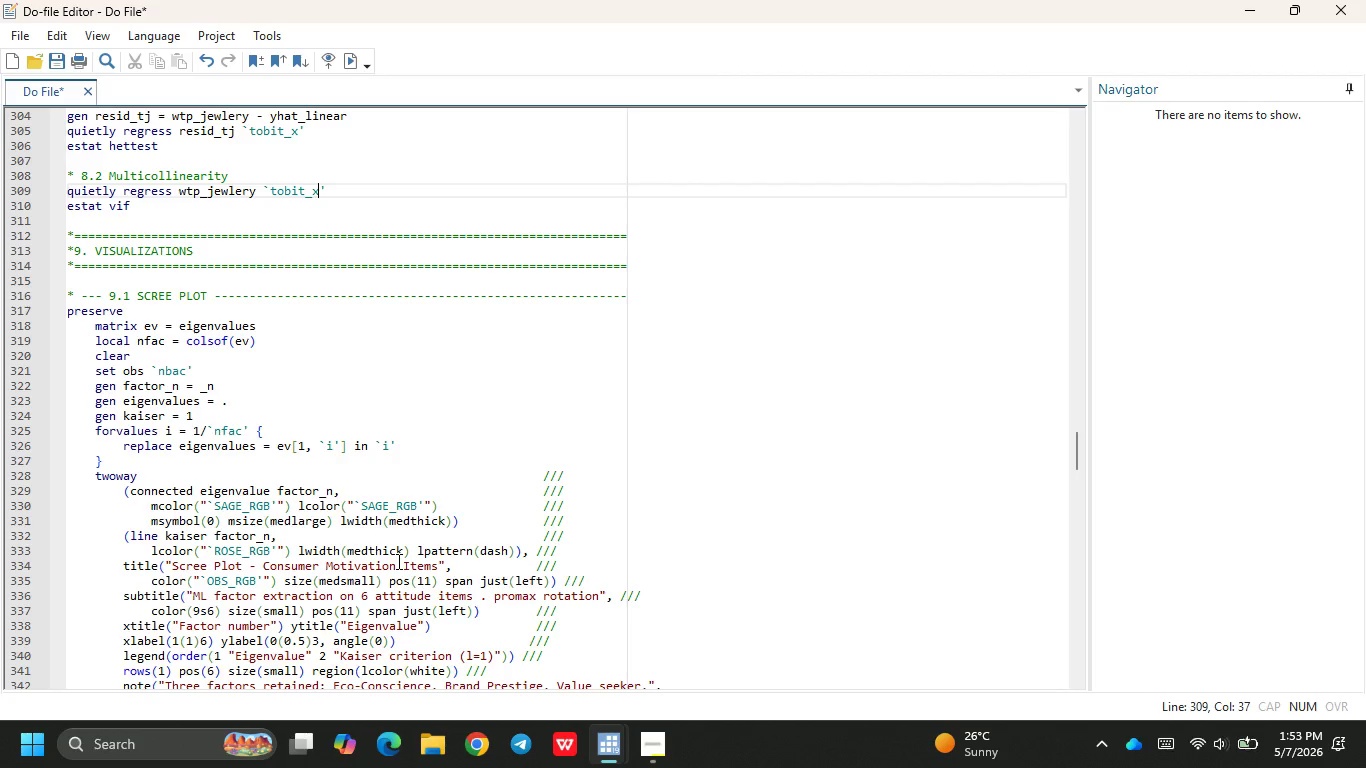 
left_click([606, 750])
 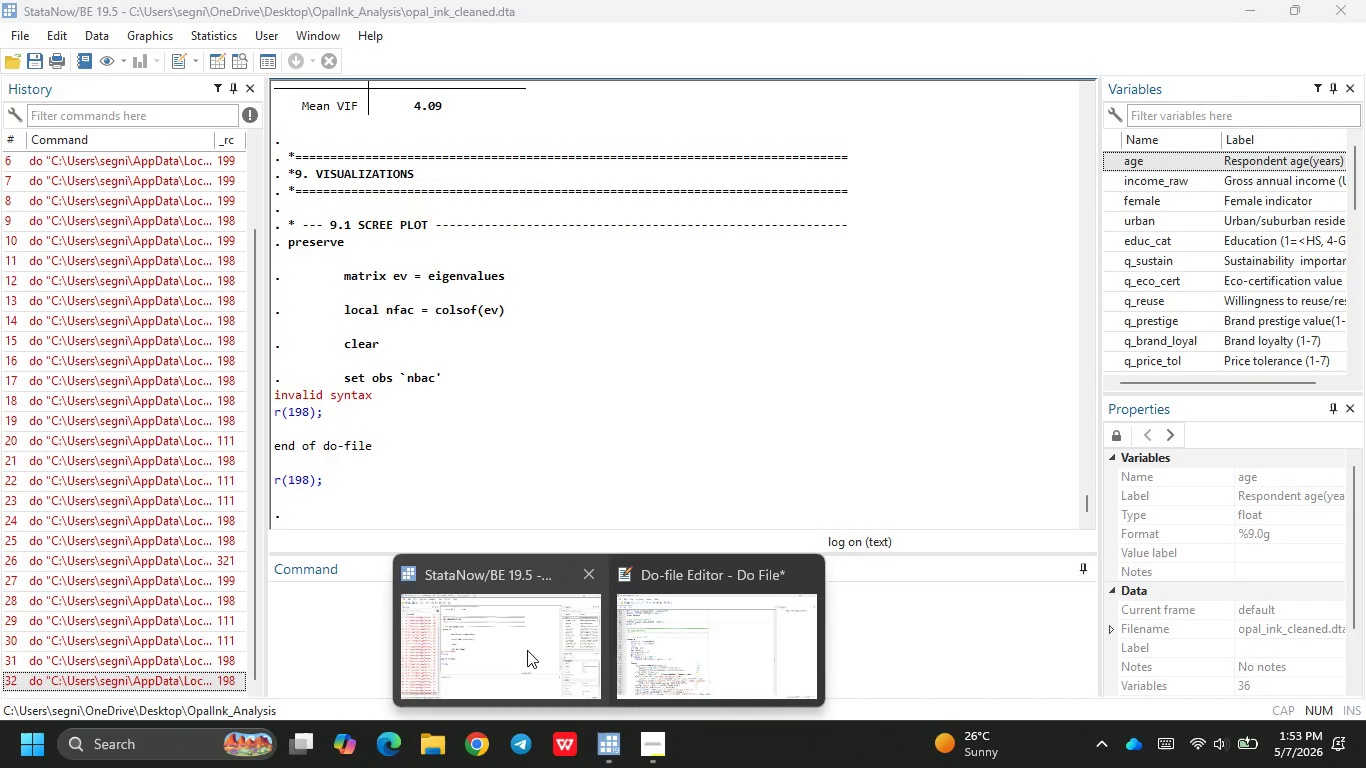 
left_click([527, 650])
 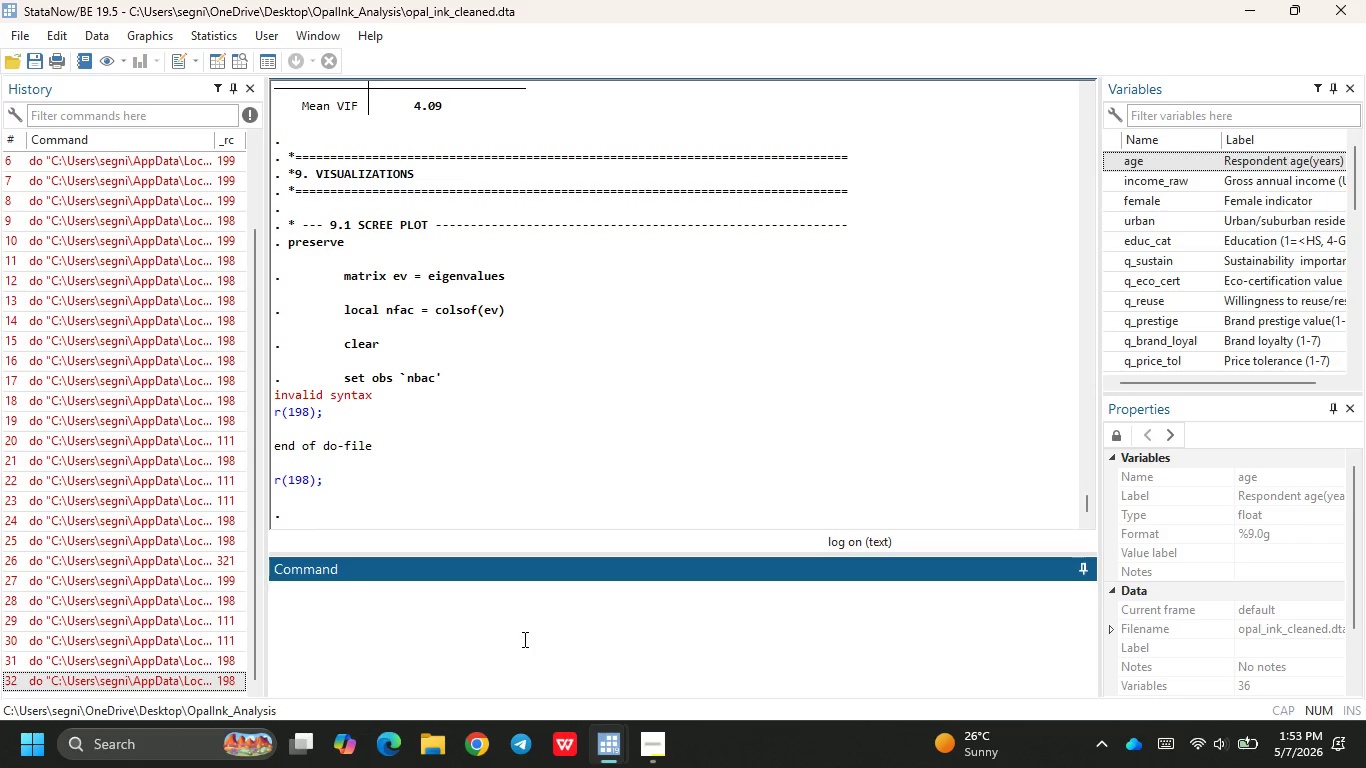 
wait(26.88)
 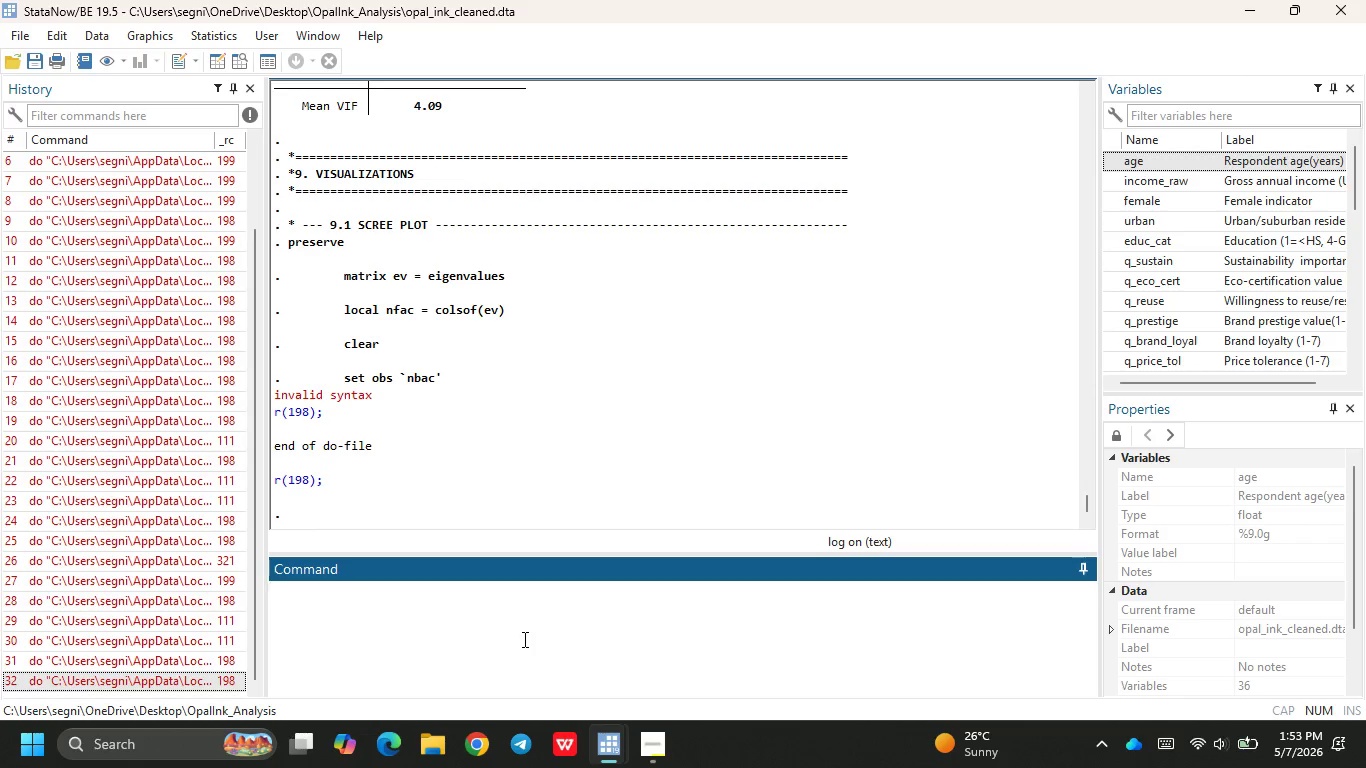 
left_click([611, 765])
 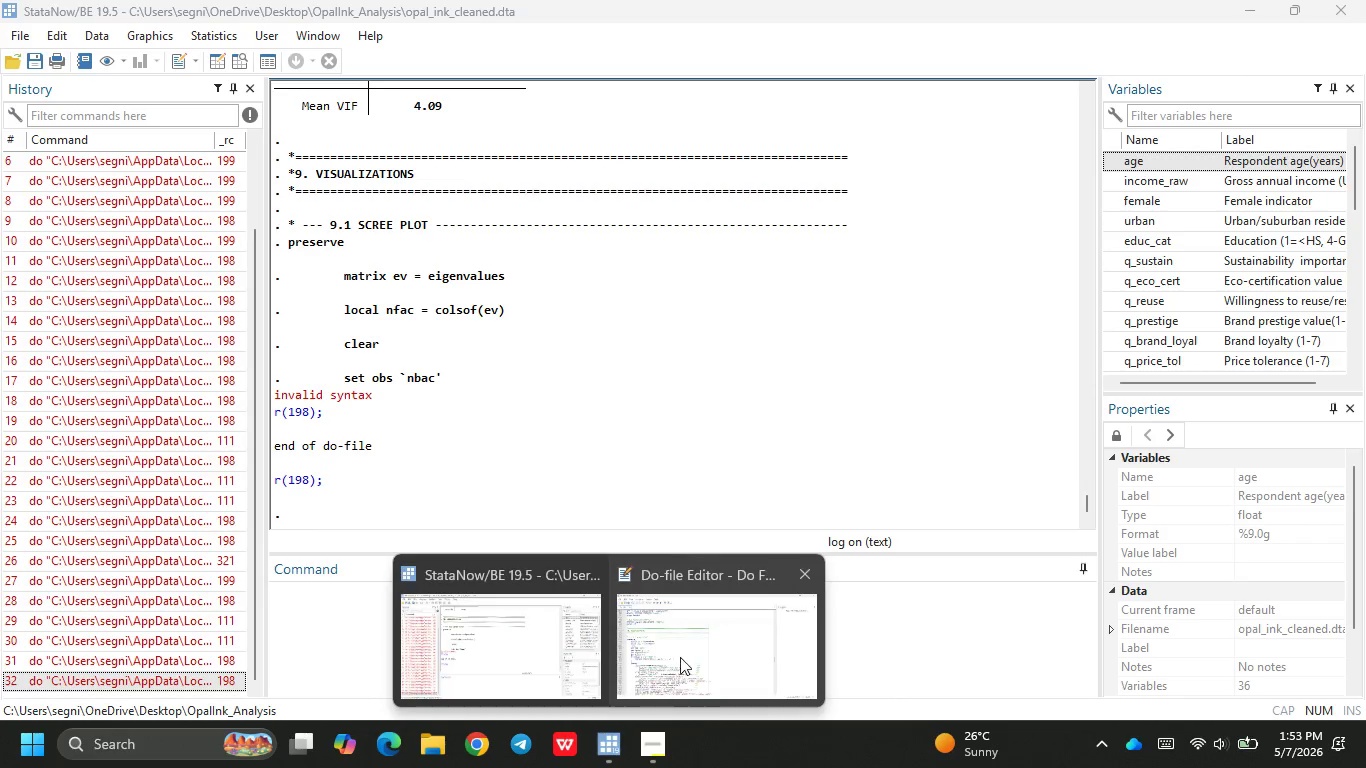 
left_click([687, 653])
 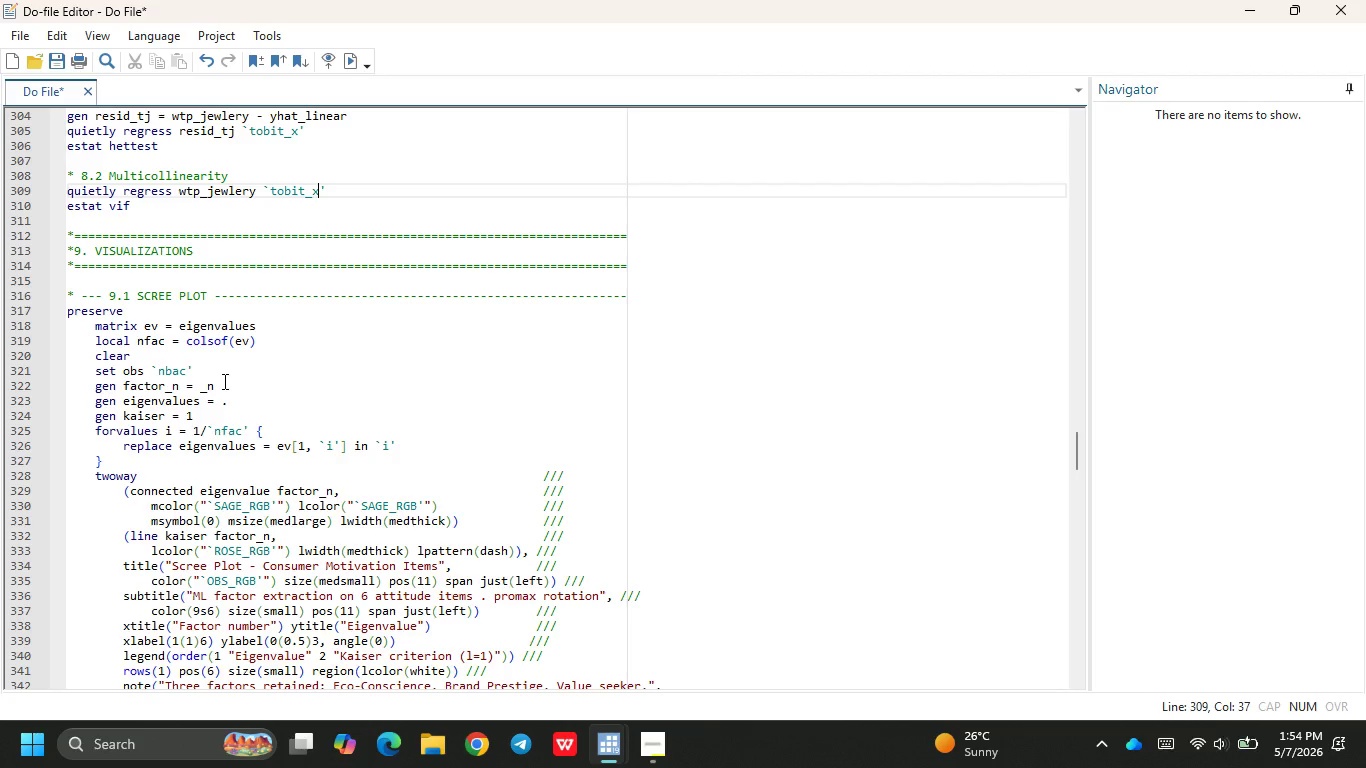 
wait(14.6)
 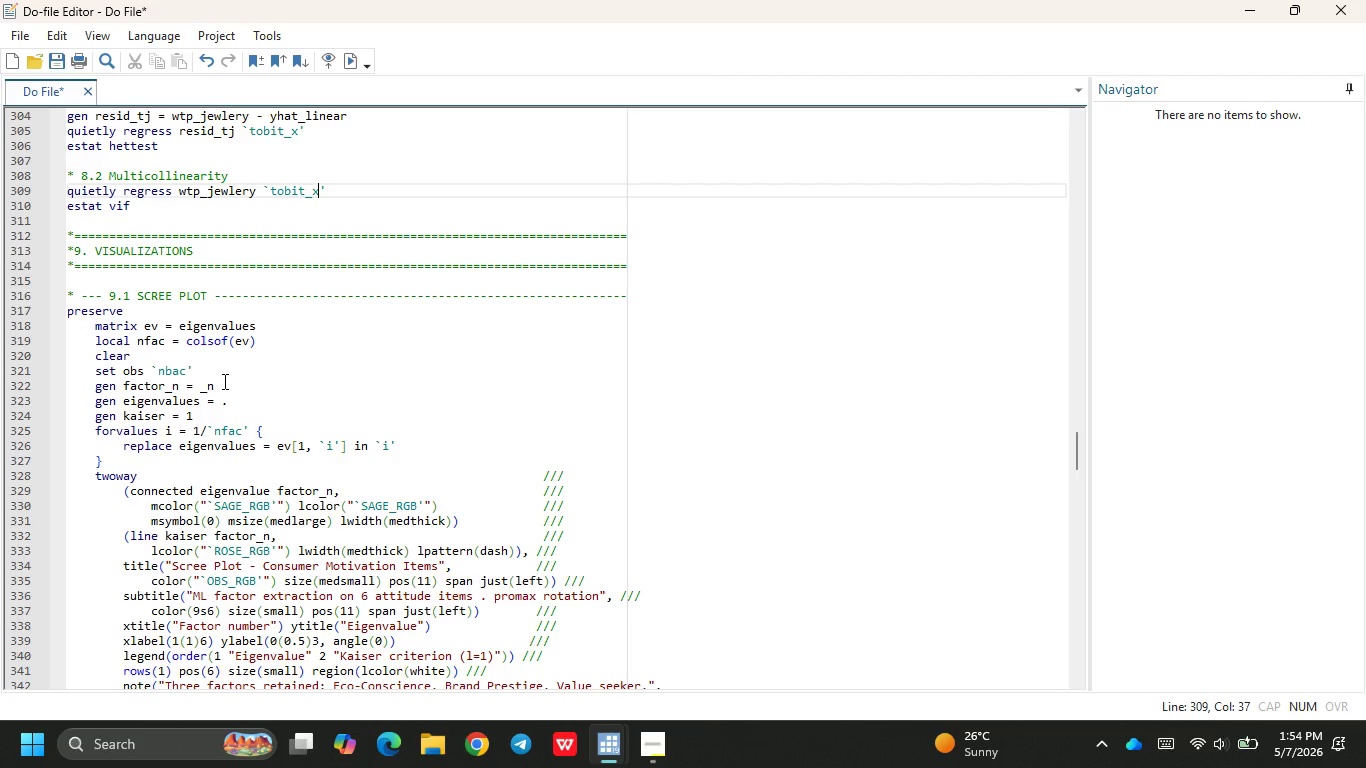 
mouse_move([577, 684])
 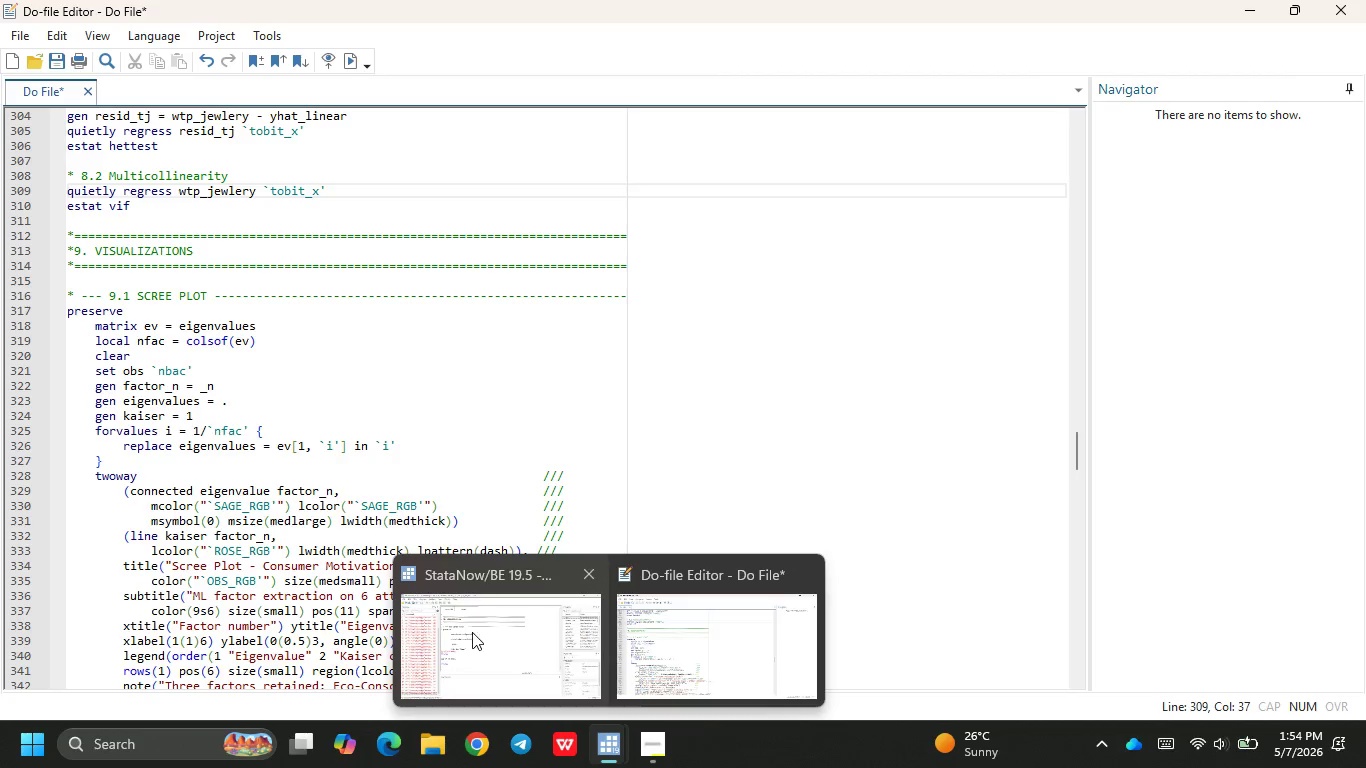 
left_click([472, 635])
 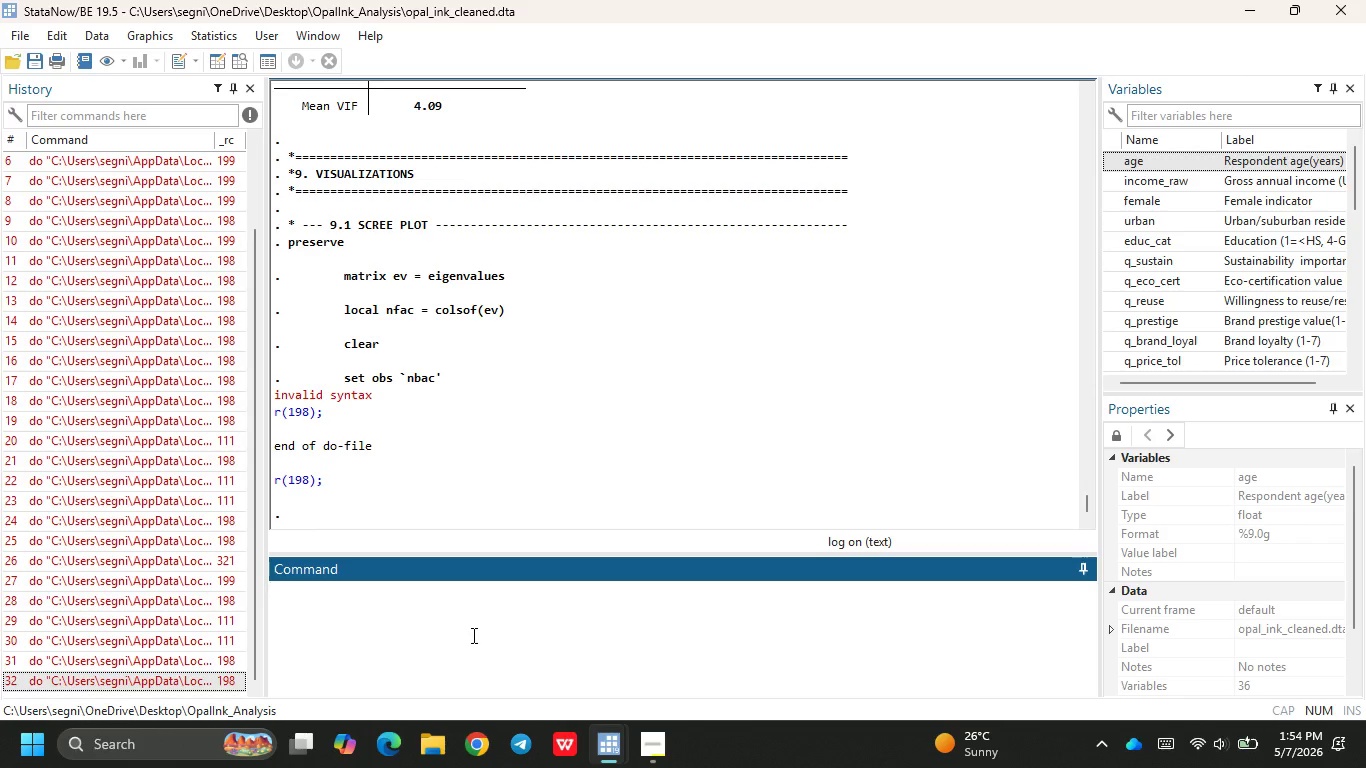 
wait(14.06)
 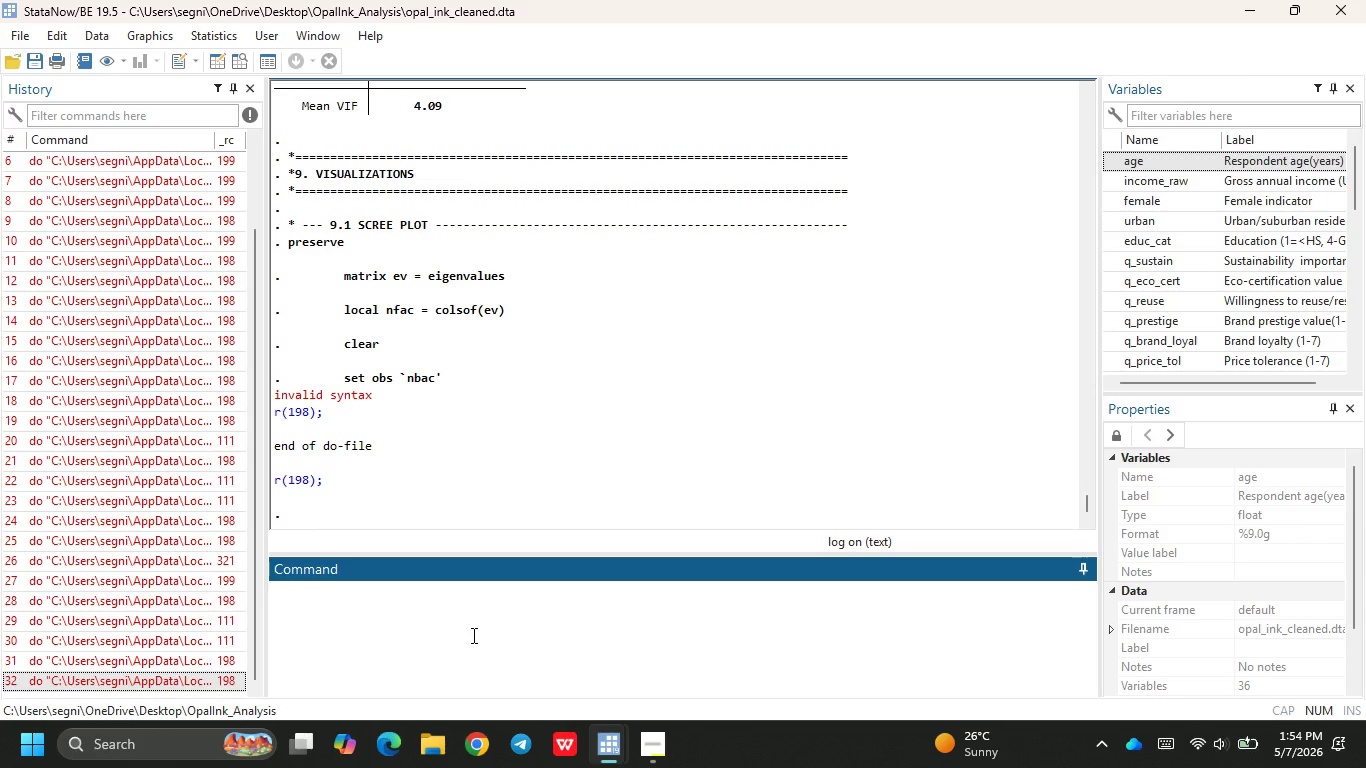 
left_click([664, 739])